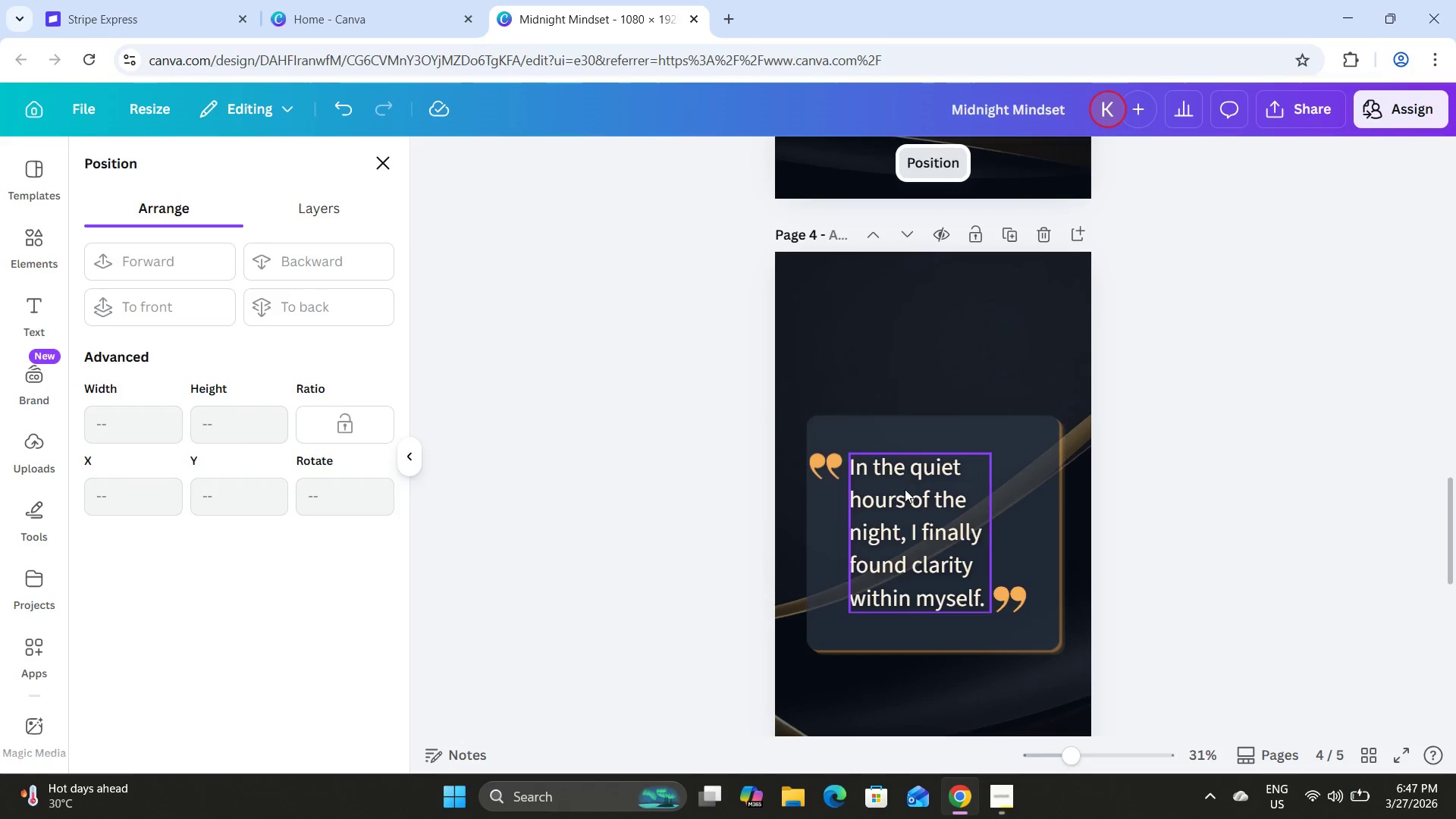 
left_click([905, 489])
 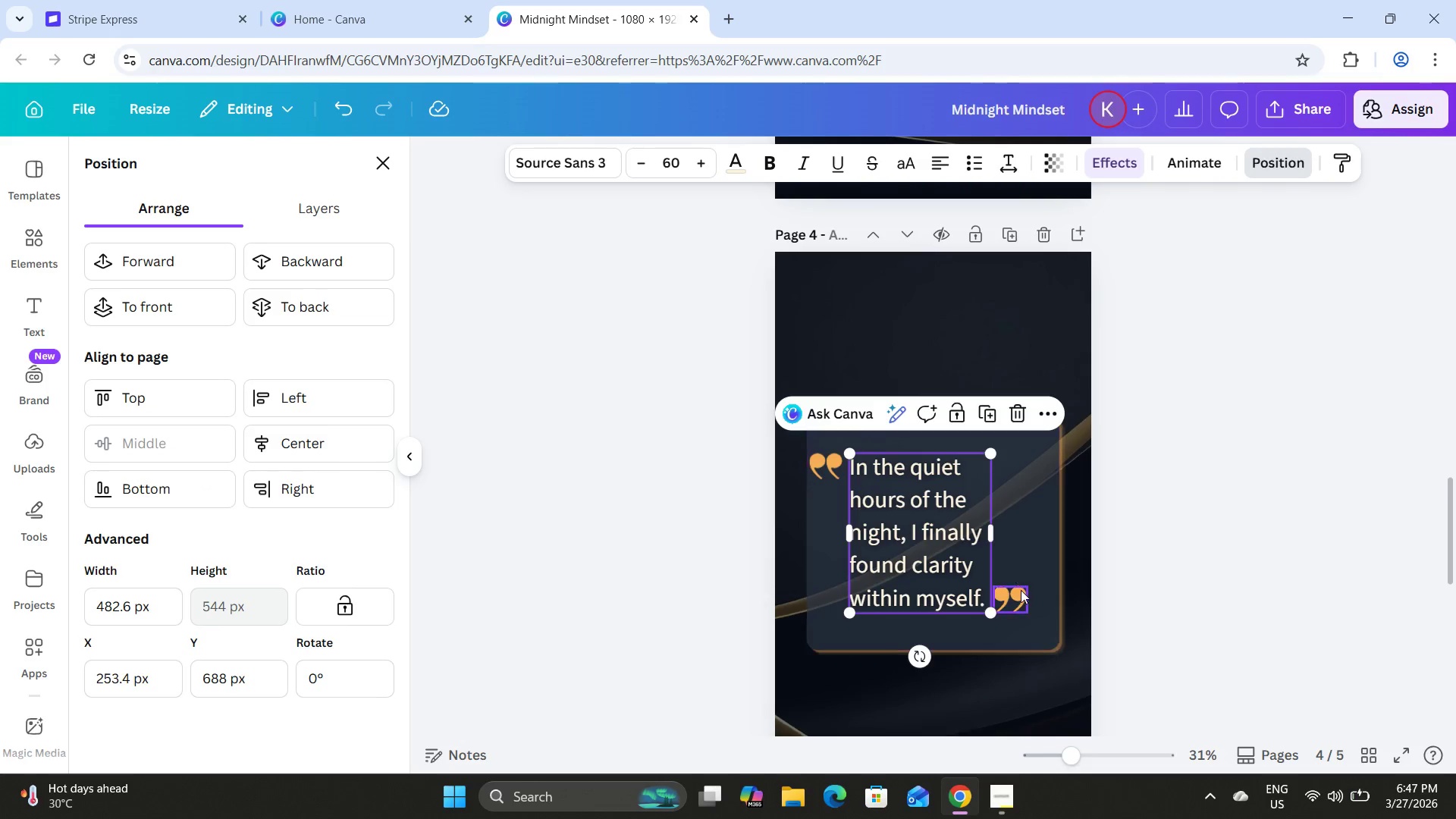 
left_click([1021, 590])
 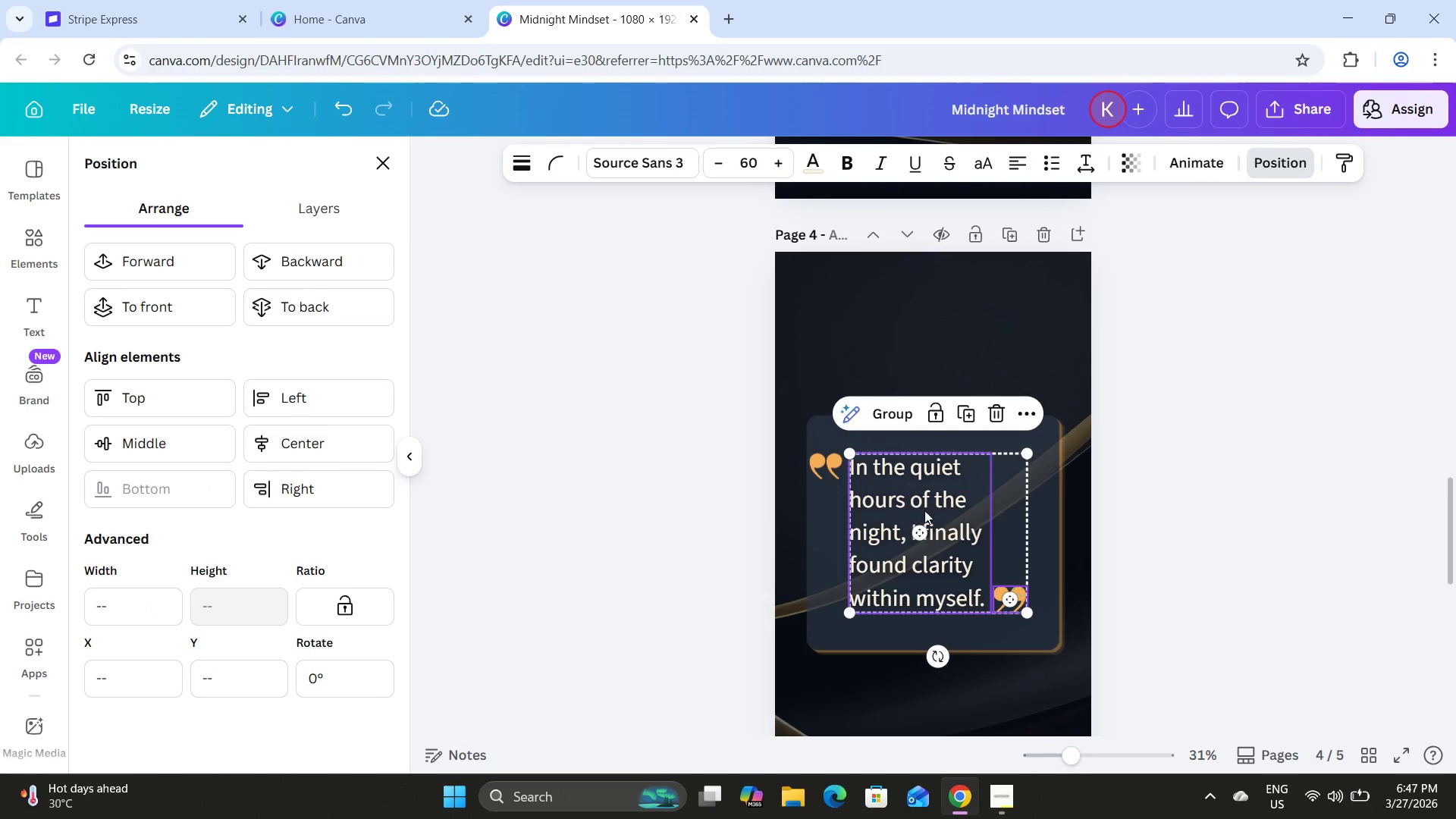 
hold_key(key=ShiftLeft, duration=1.03)
left_click([823, 463])
 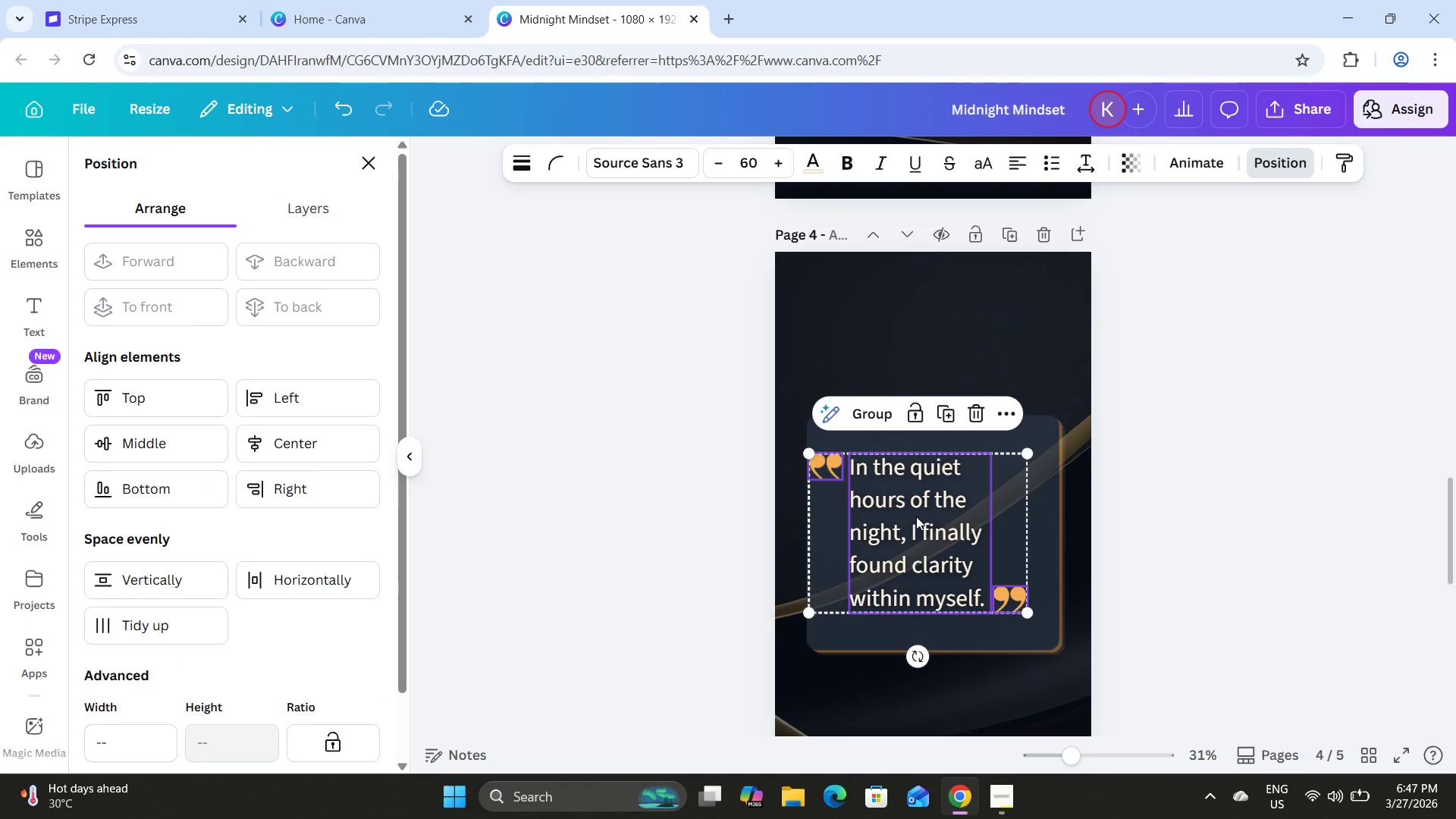 
left_click_drag(start_coordinate=[919, 516], to_coordinate=[937, 517])
 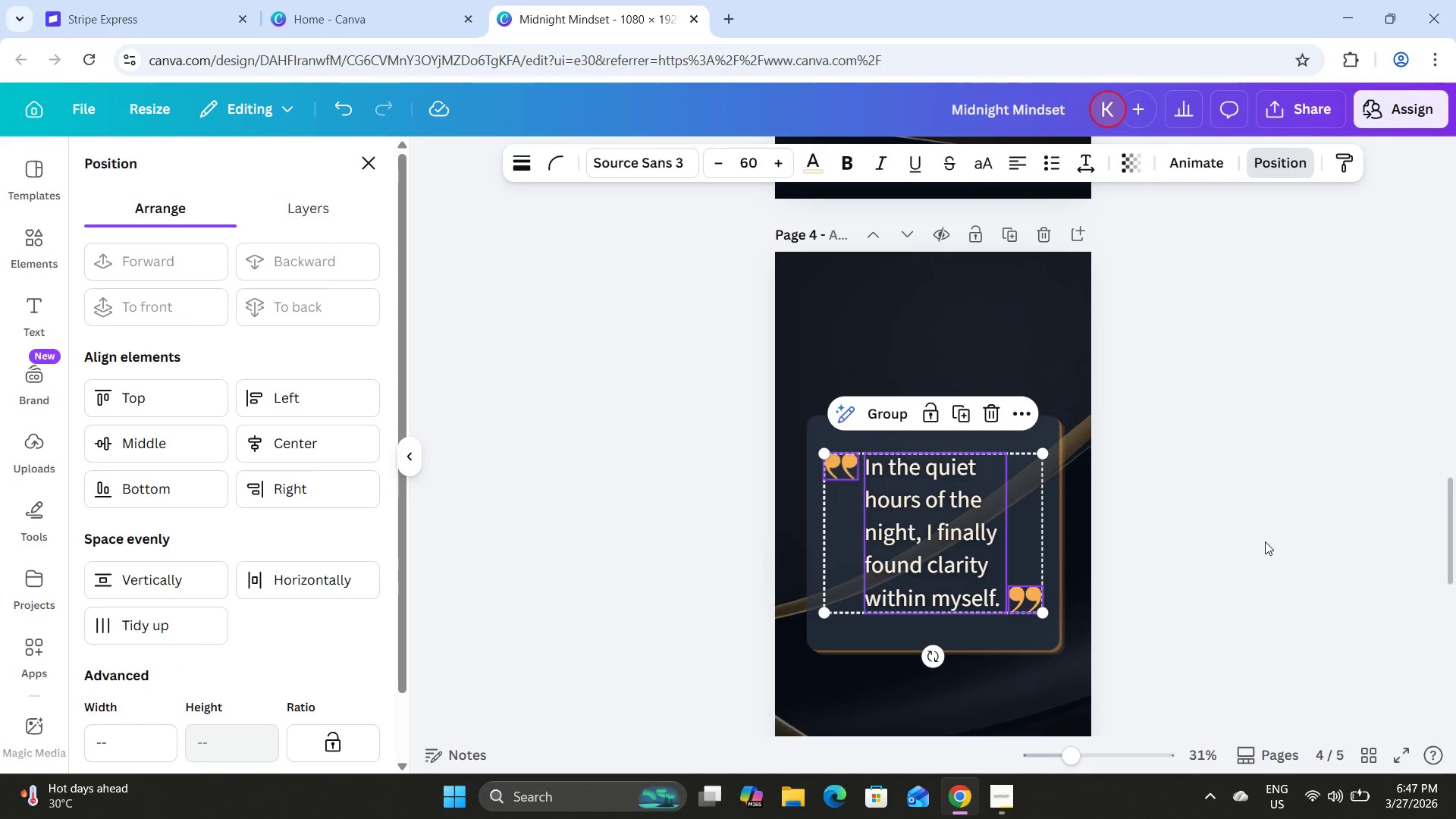 
left_click([1265, 541])
 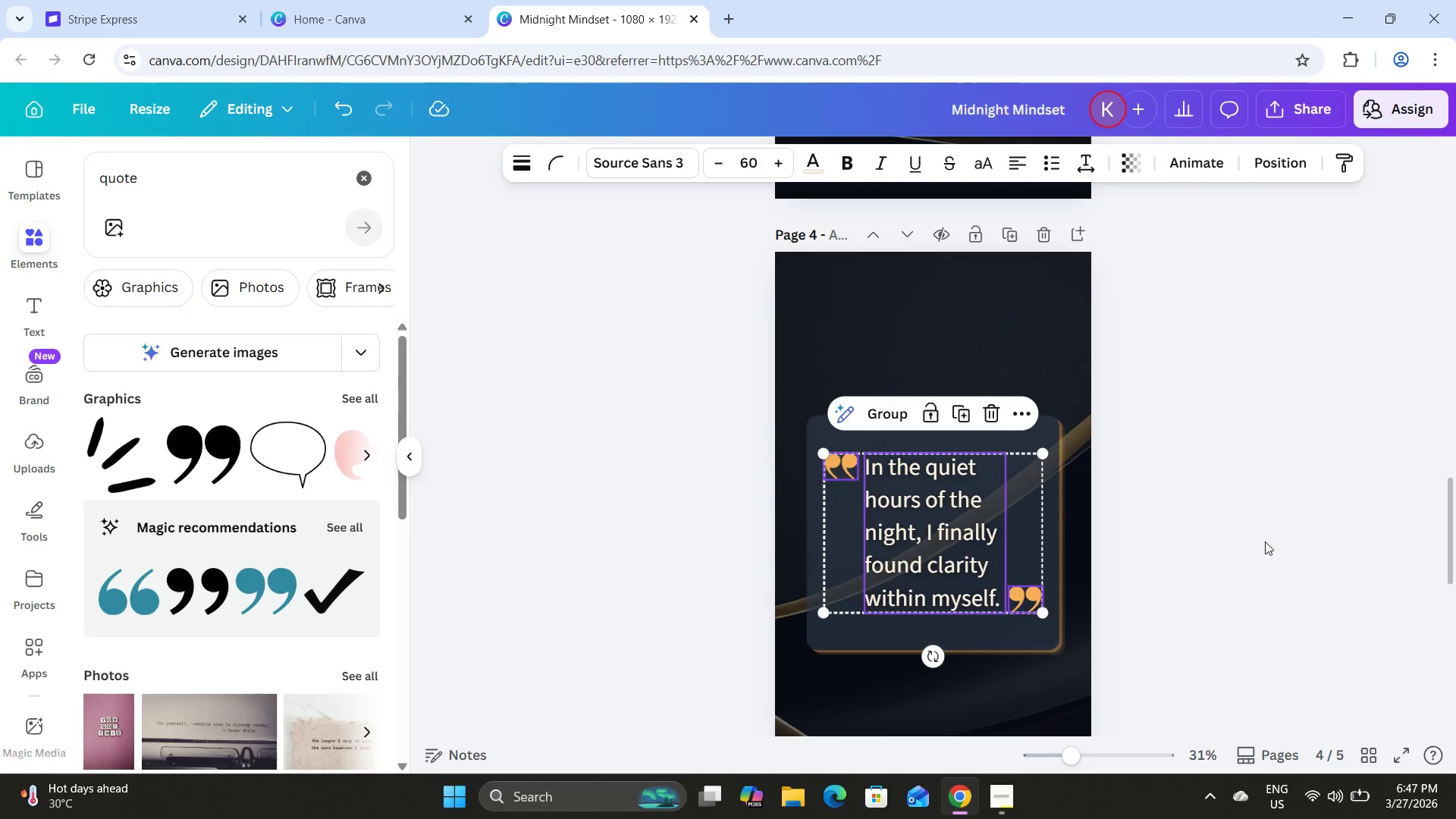 
left_click([1265, 541])
 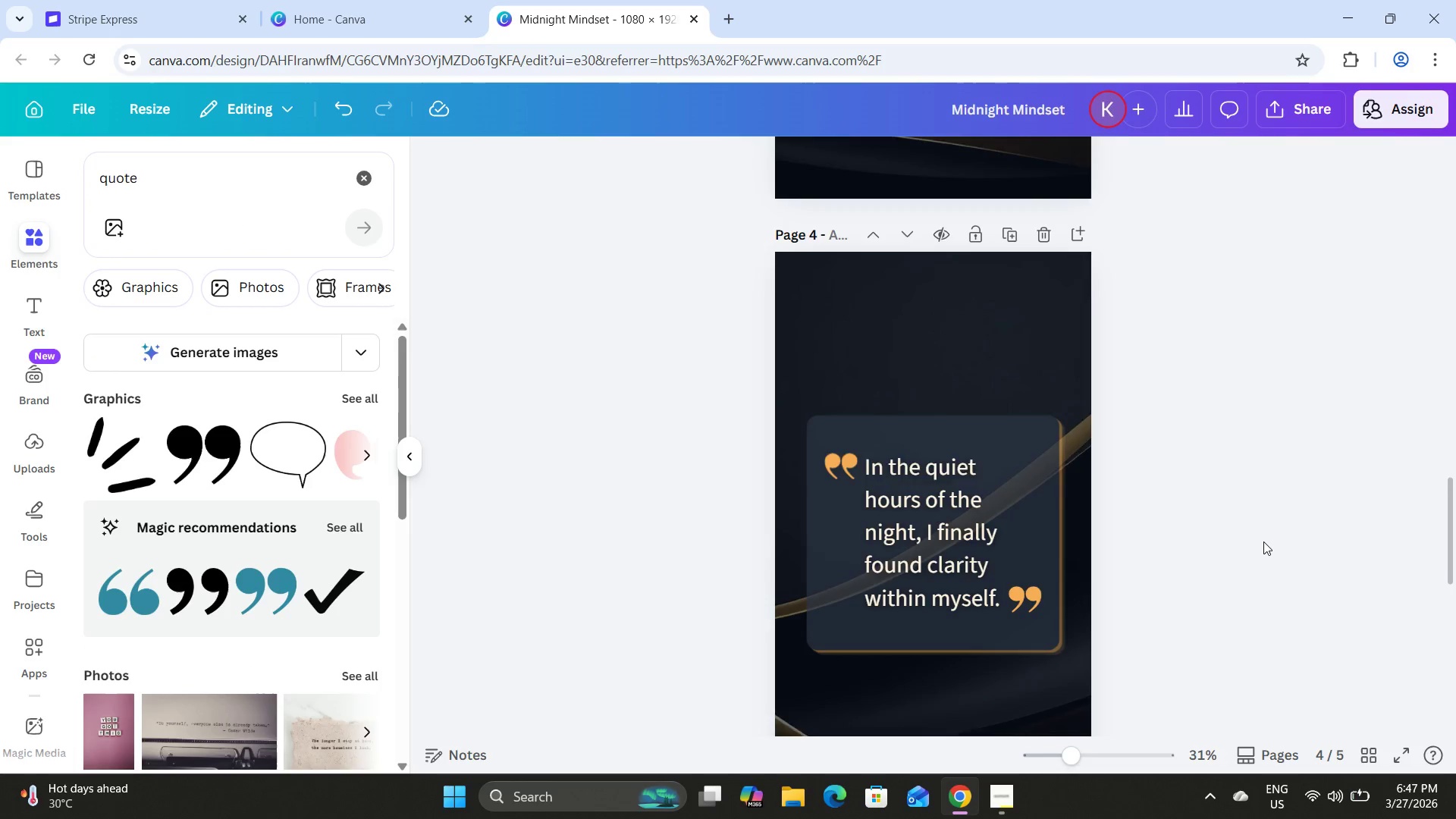 
scroll: coordinate [1263, 541], scroll_direction: down, amount: 1.0
 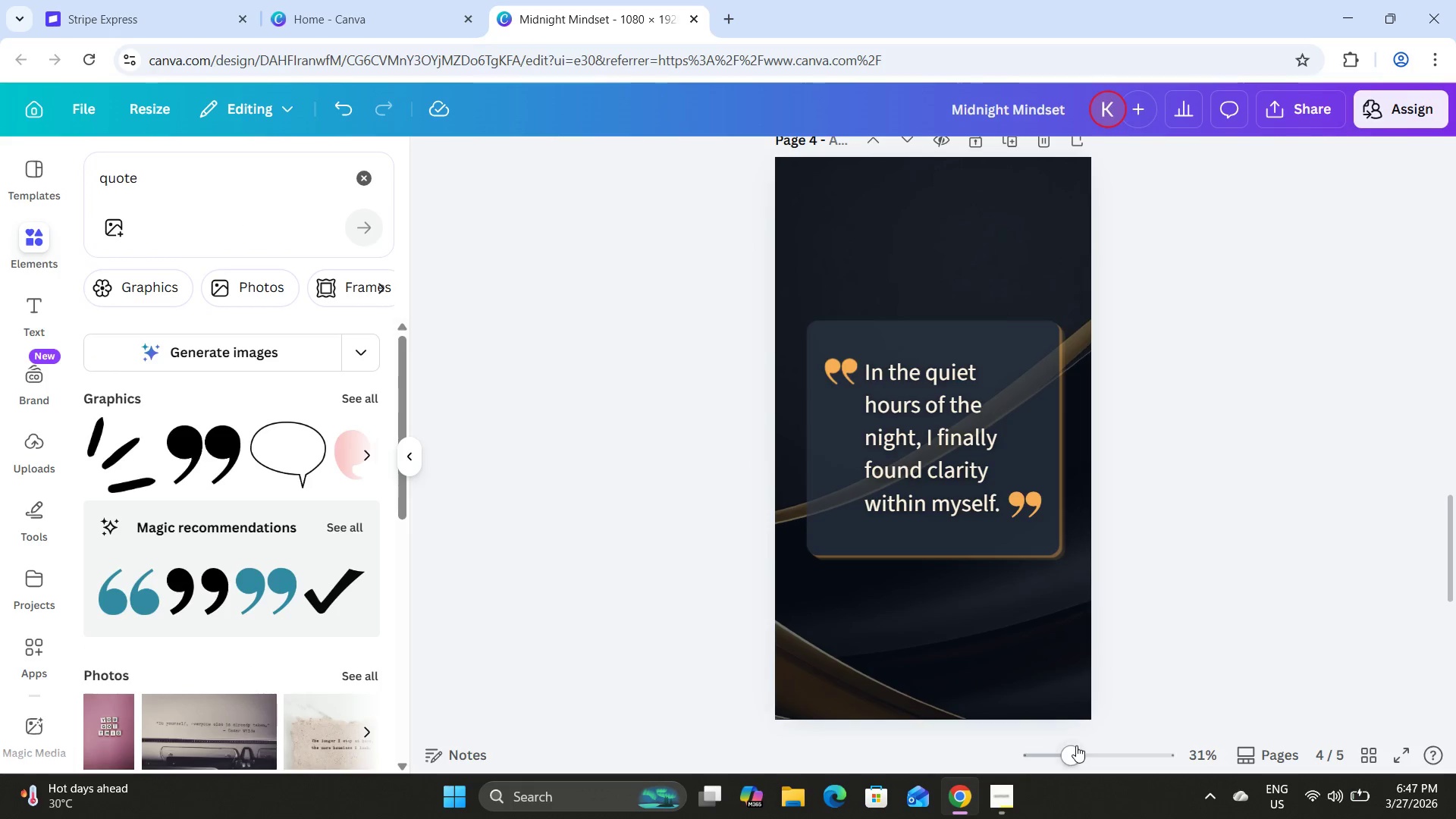 
left_click_drag(start_coordinate=[1075, 746], to_coordinate=[1068, 736])
 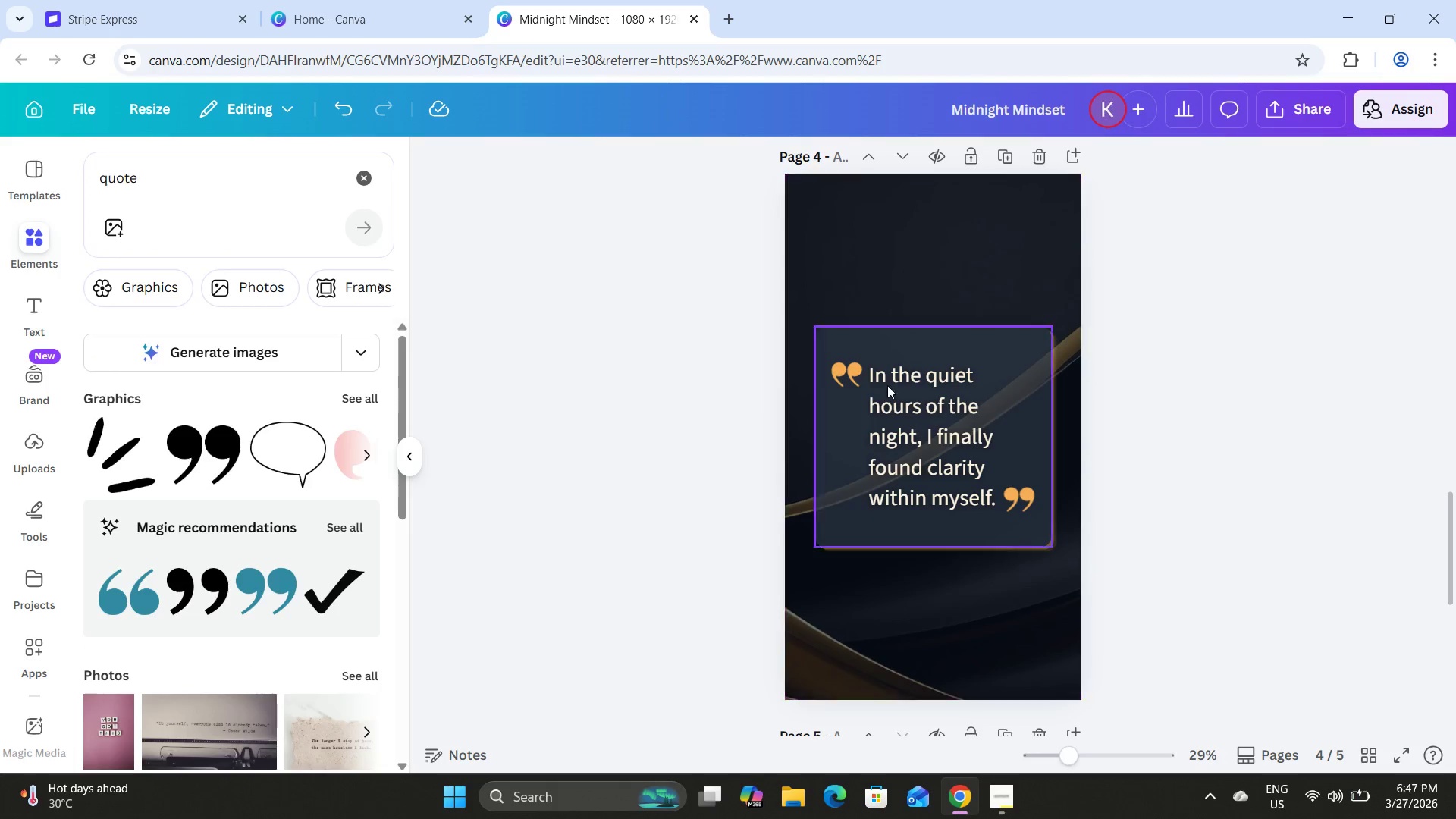 
scroll: coordinate [940, 435], scroll_direction: up, amount: 4.0
 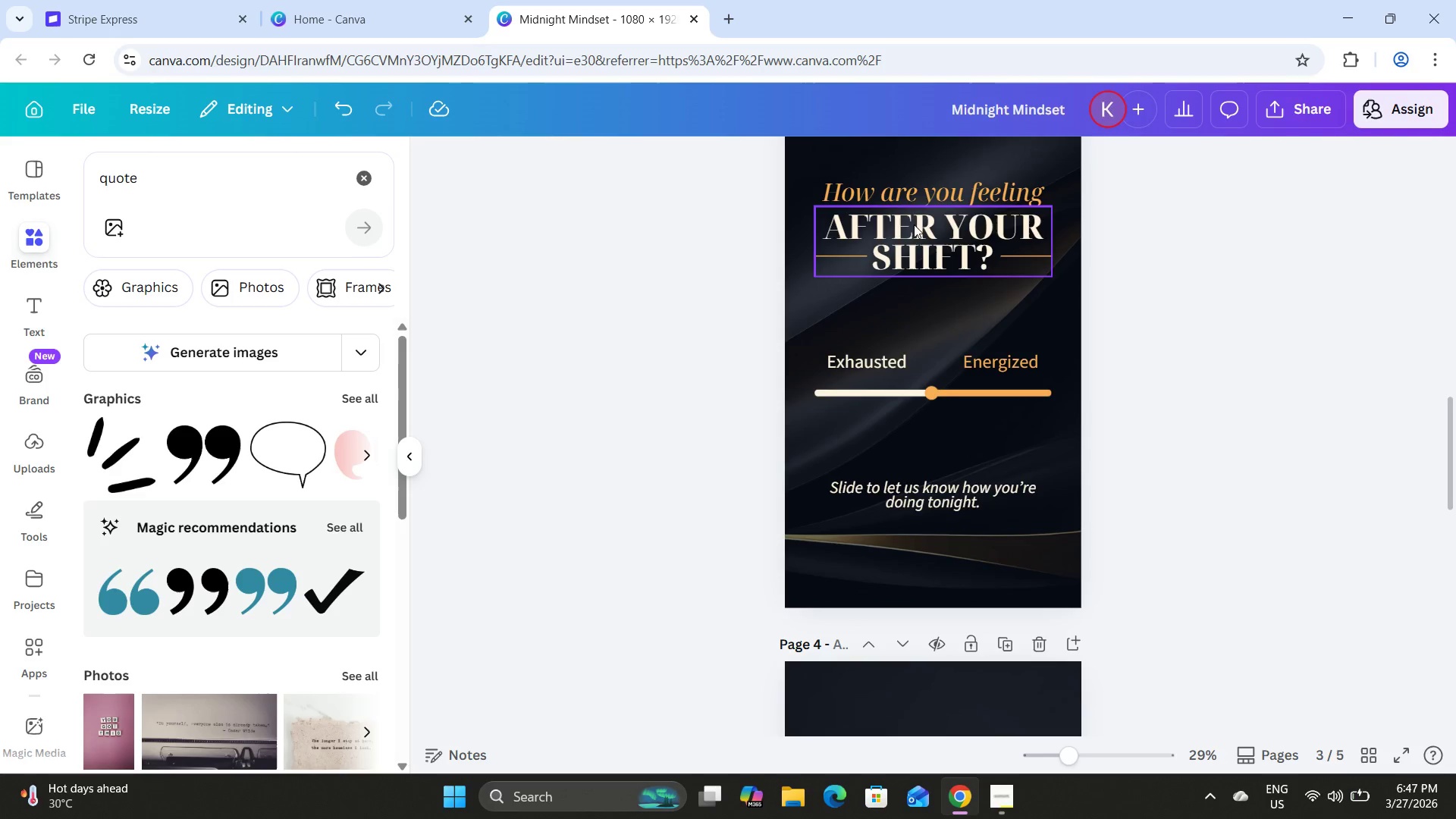 
left_click([920, 191])
 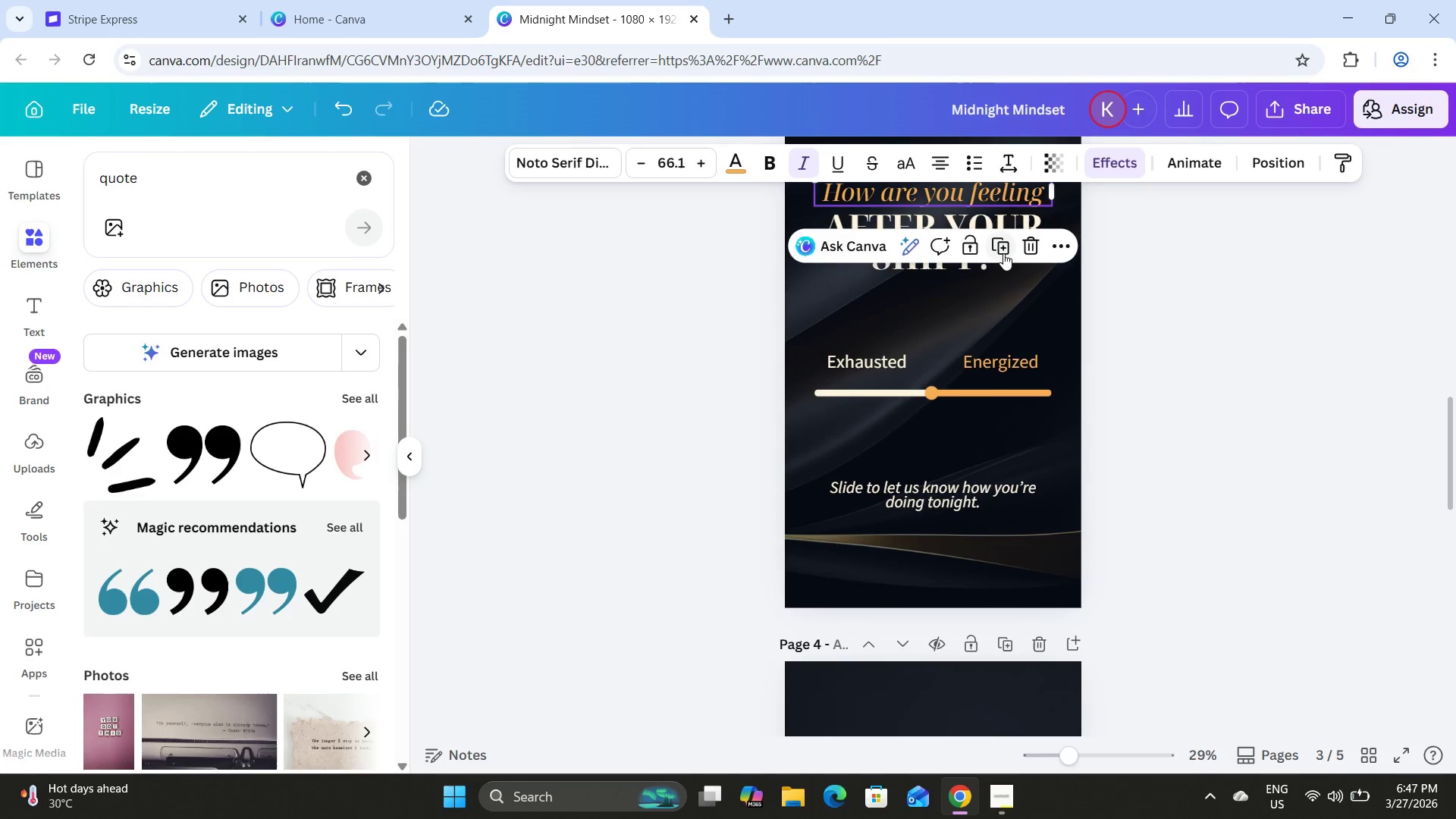 
left_click([999, 253])
 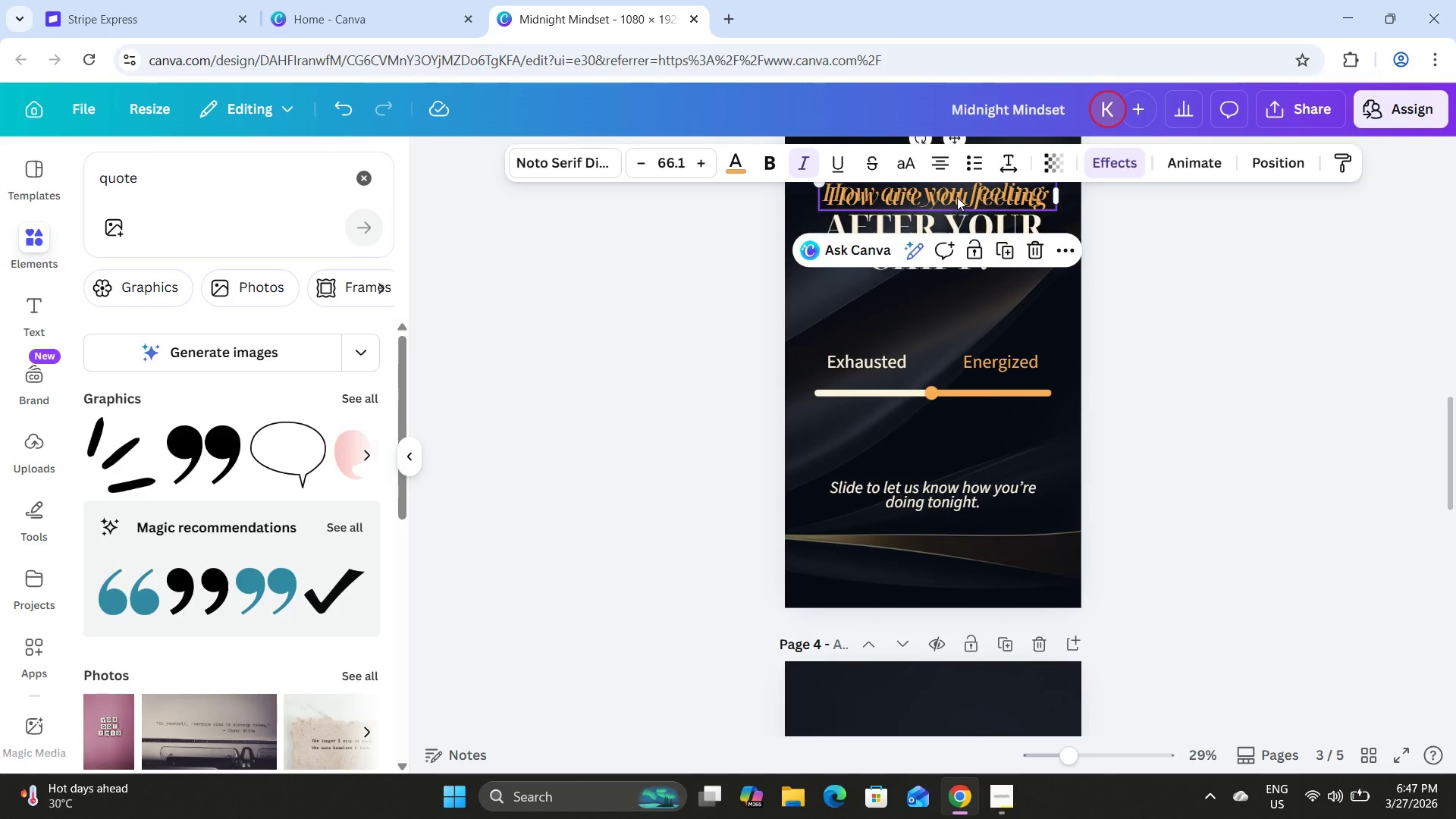 
left_click_drag(start_coordinate=[957, 196], to_coordinate=[952, 516])
 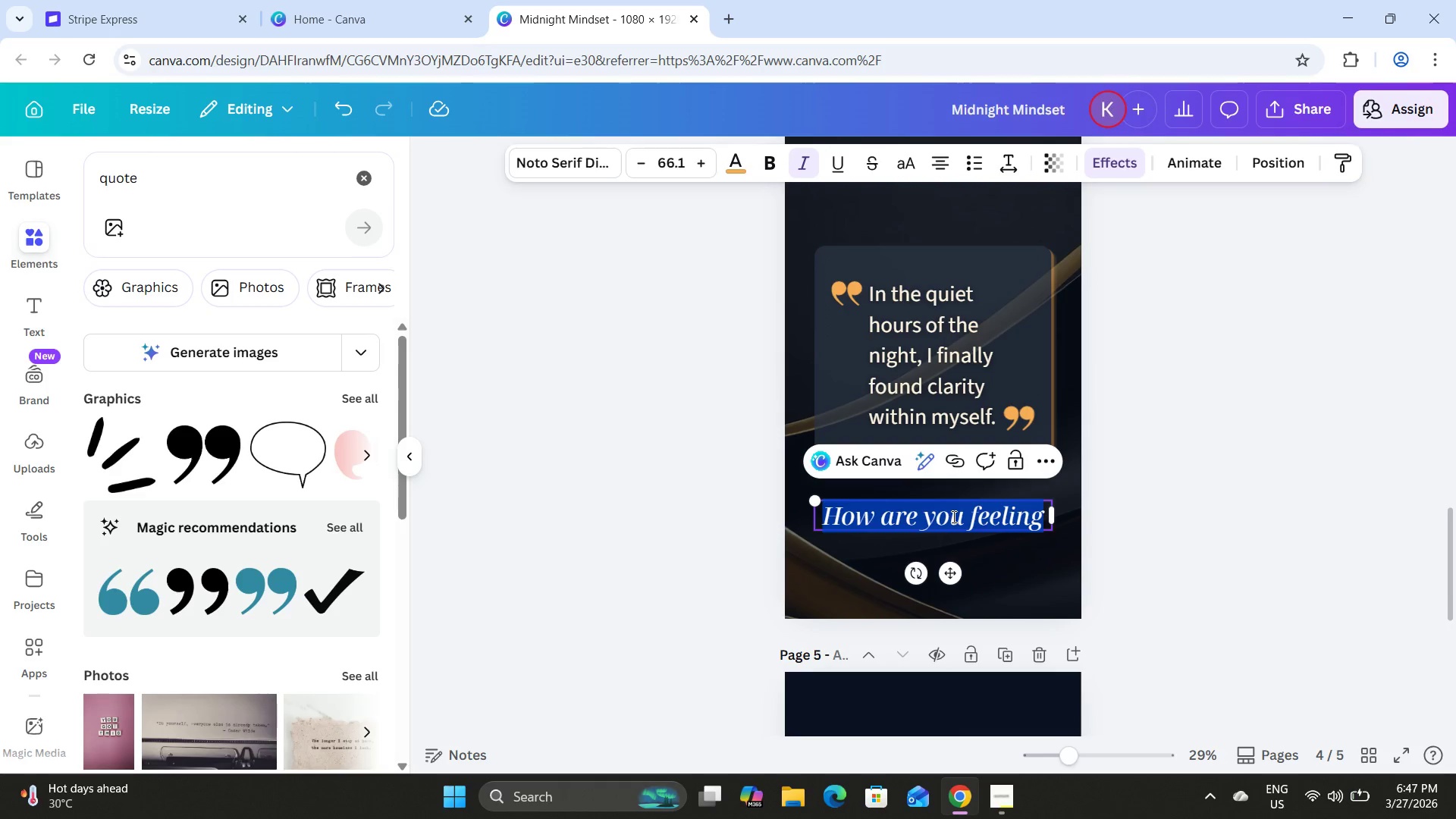 
scroll: coordinate [959, 394], scroll_direction: down, amount: 6.0
 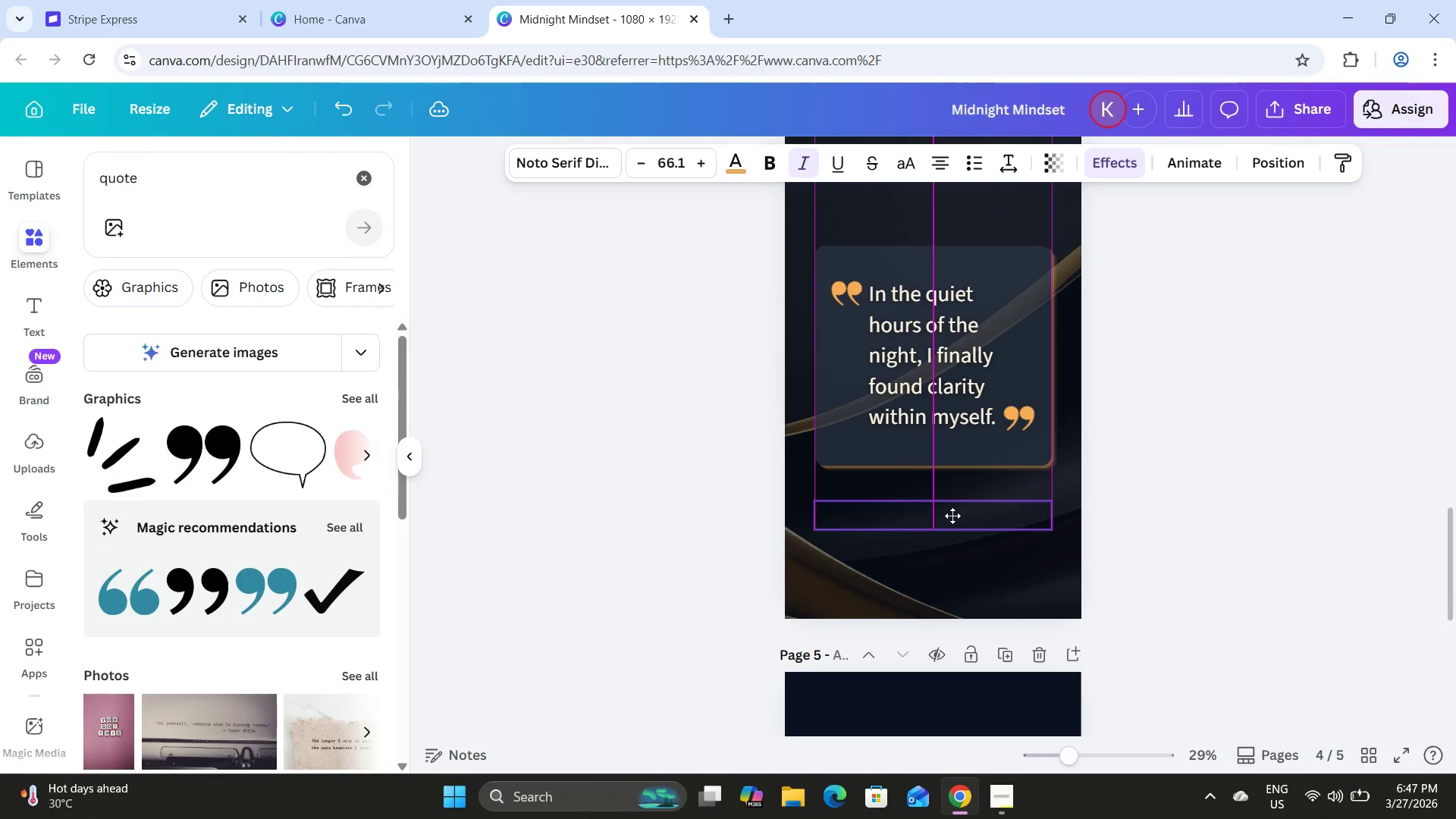 
left_click([952, 516])
 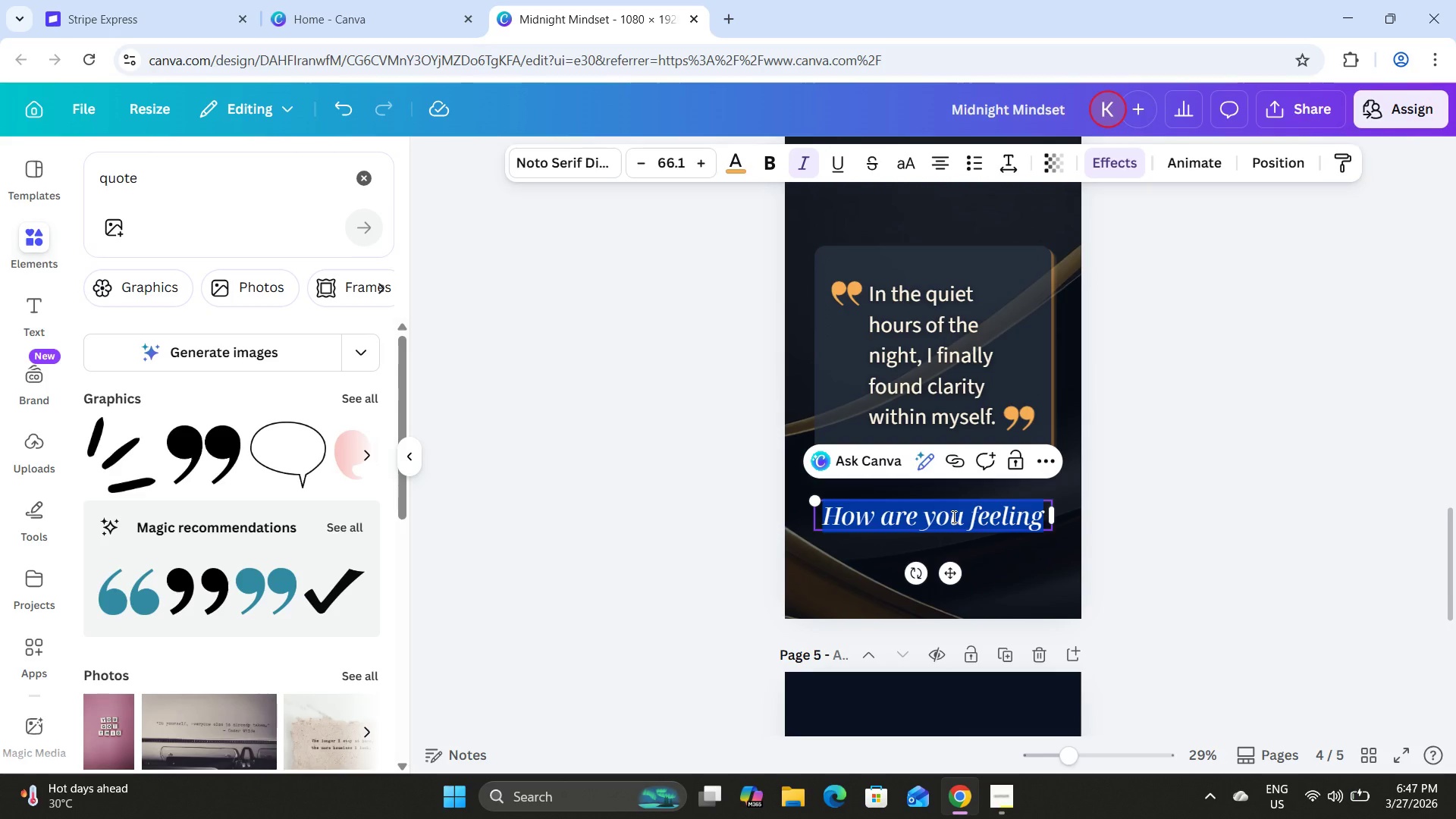 
hold_key(key=AltLeft, duration=1.0)
 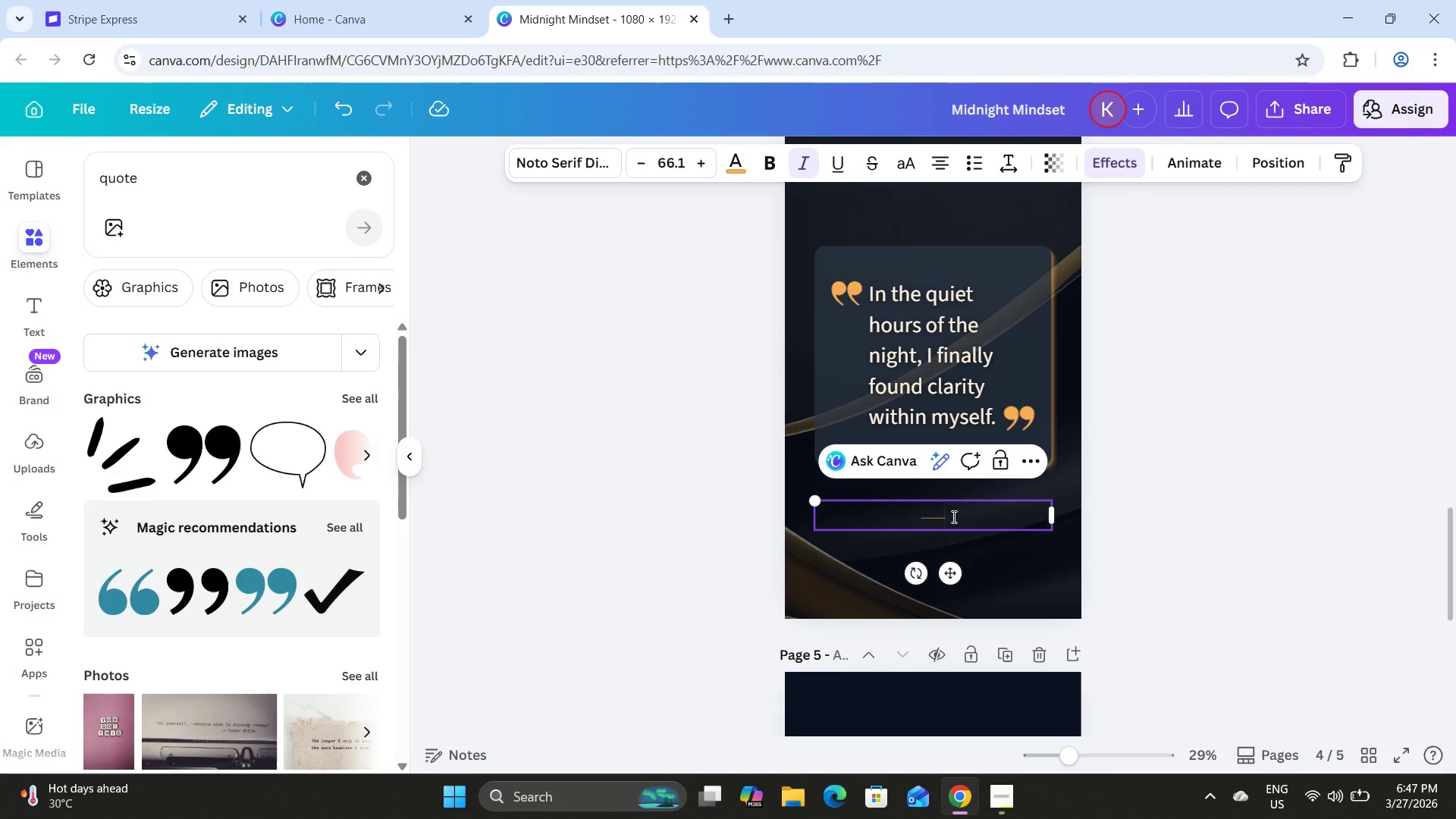 
type(0151 Sarah L.)
 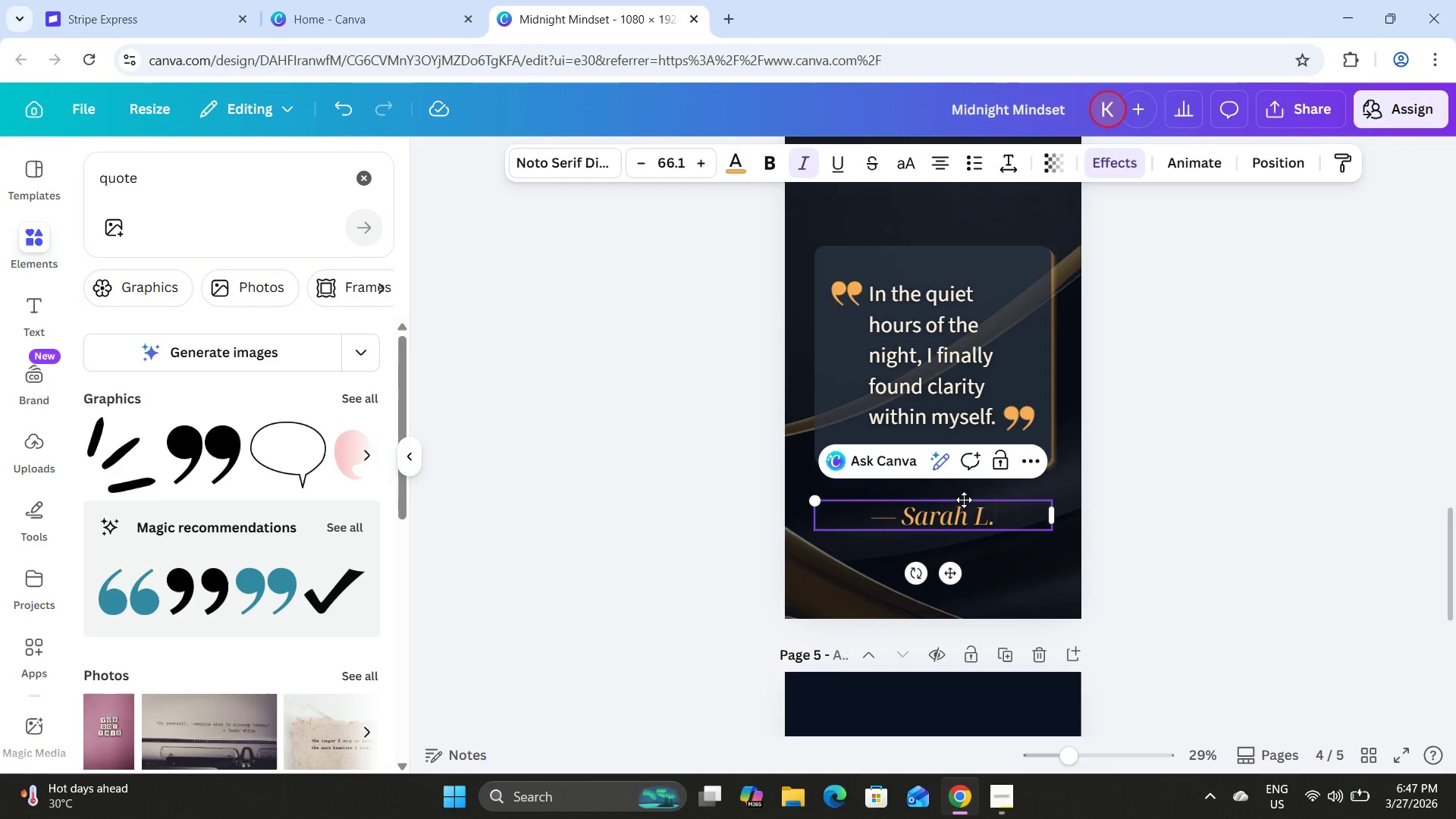 
left_click_drag(start_coordinate=[1056, 512], to_coordinate=[952, 518])
 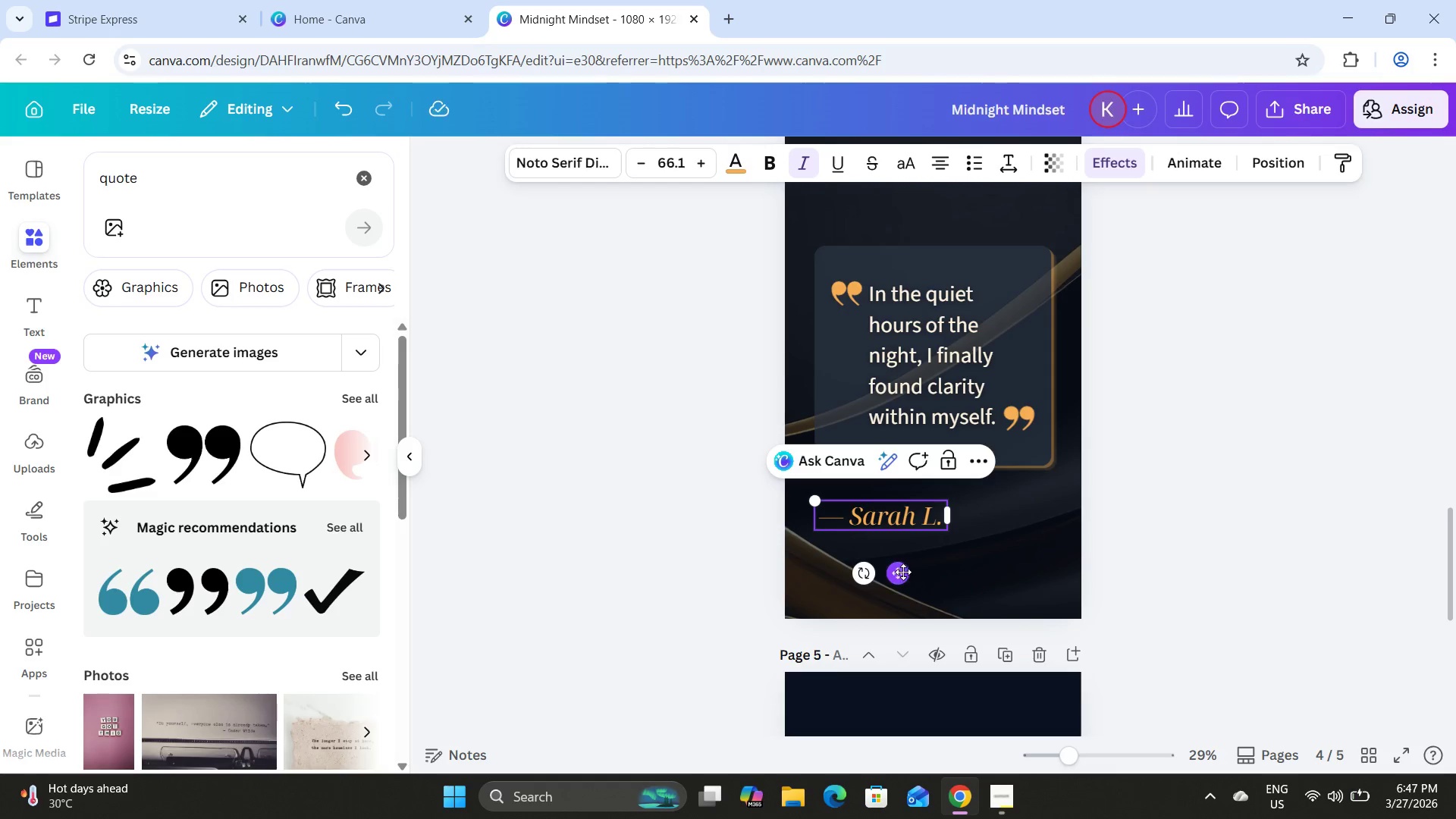 
left_click_drag(start_coordinate=[903, 572], to_coordinate=[954, 556])
 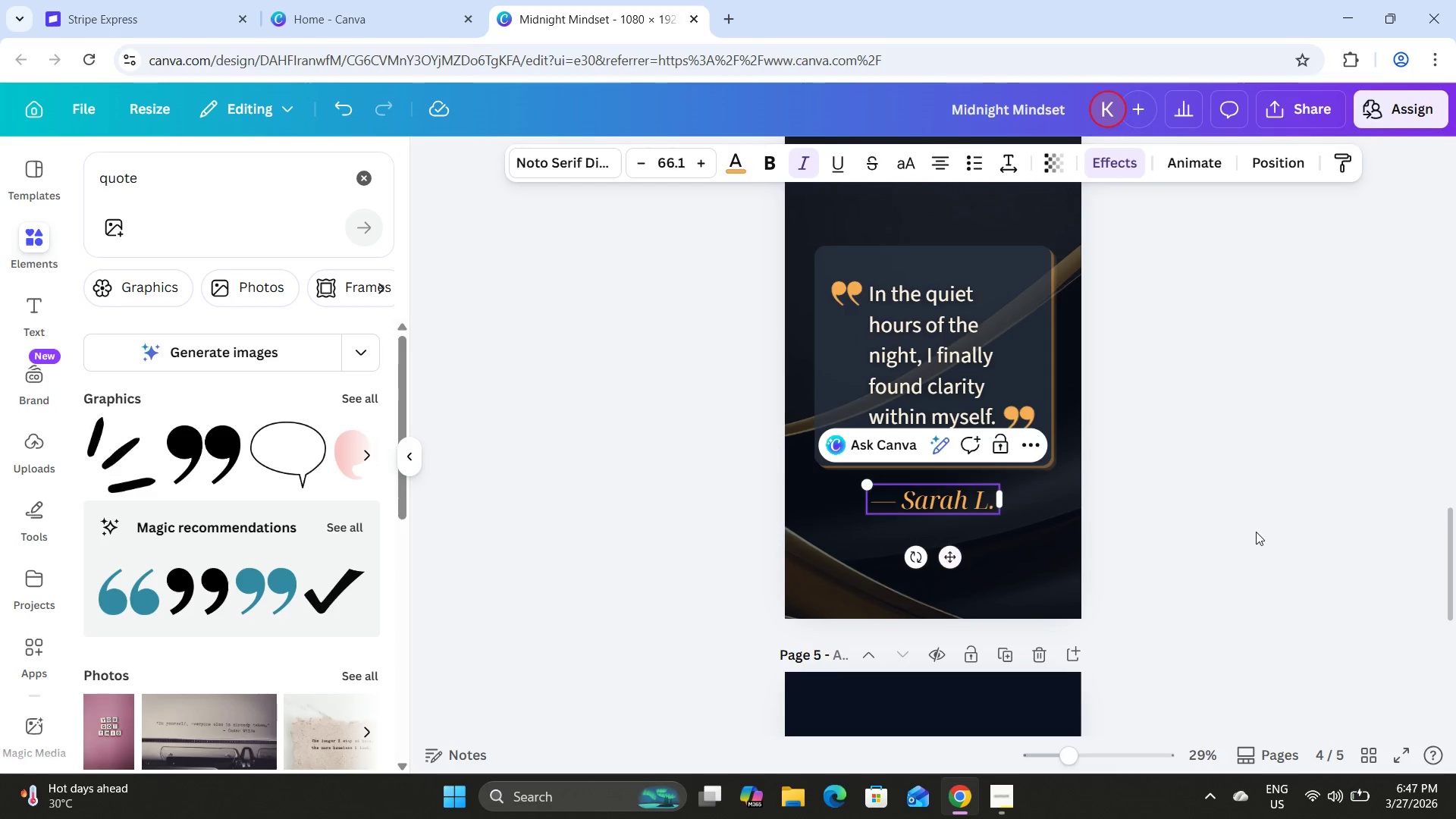 
left_click([1256, 532])
 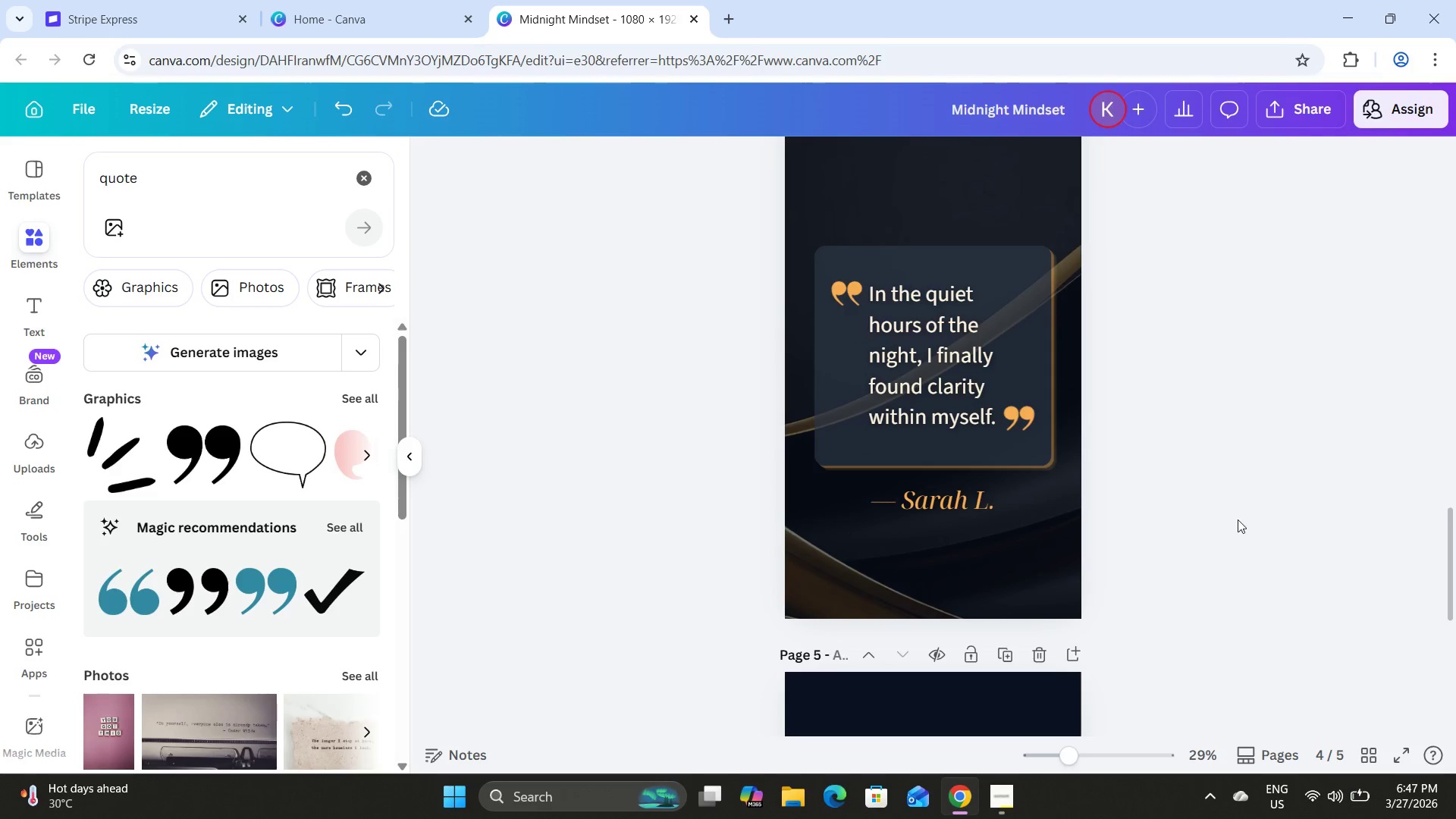 
scroll: coordinate [1238, 519], scroll_direction: up, amount: 1.0
 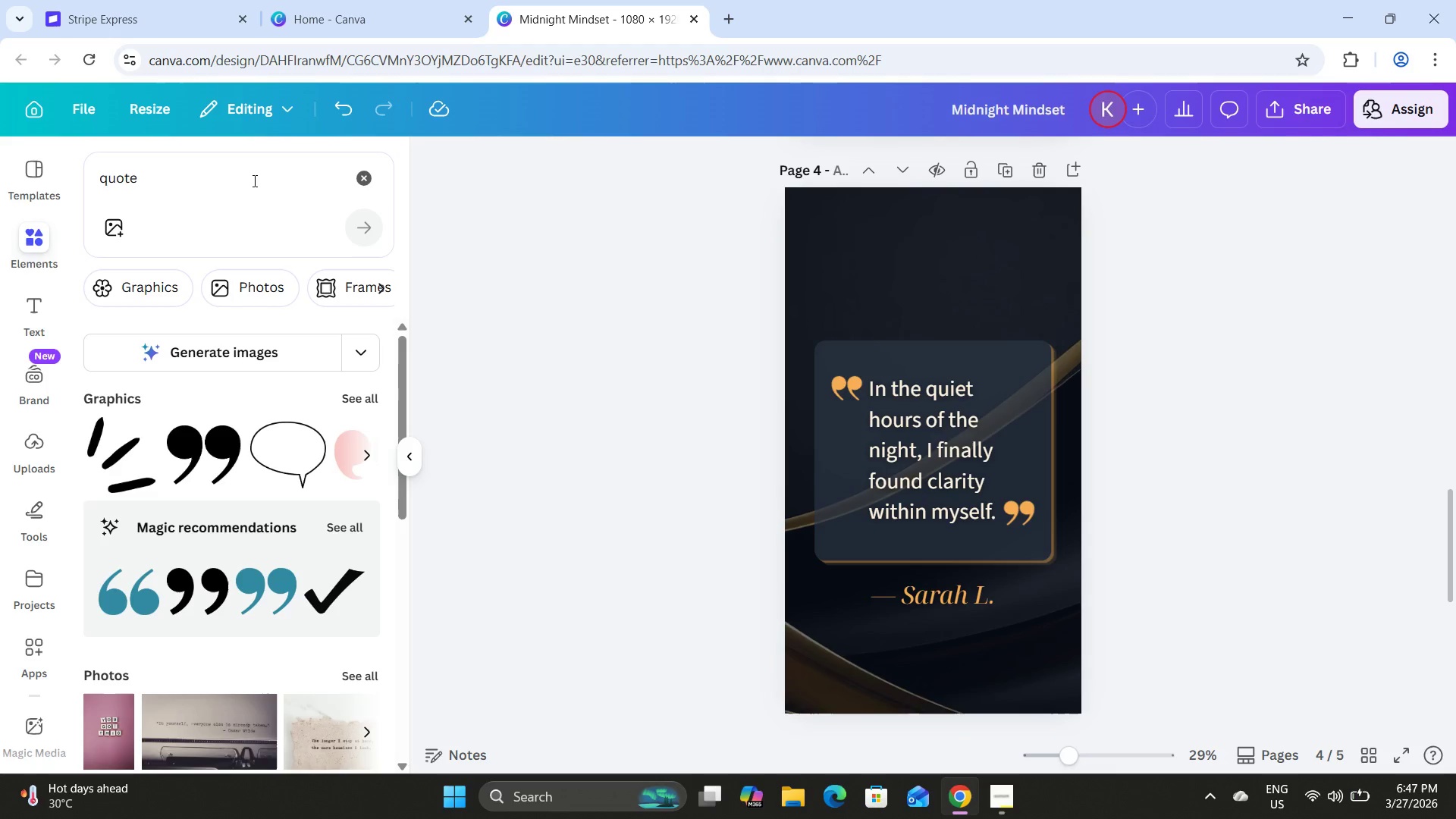 
left_click_drag(start_coordinate=[220, 161], to_coordinate=[67, 184])
 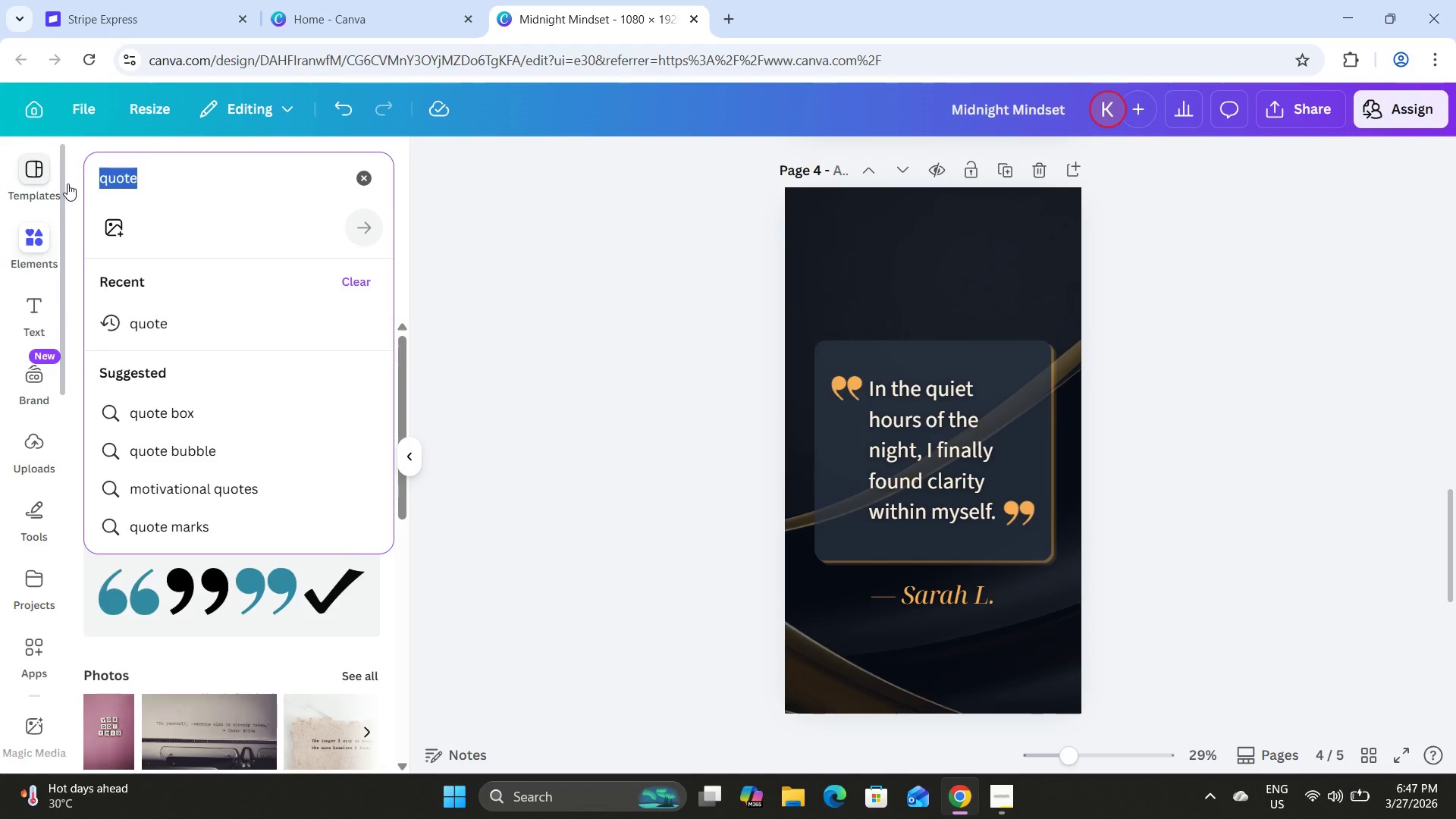 
type(sq)
 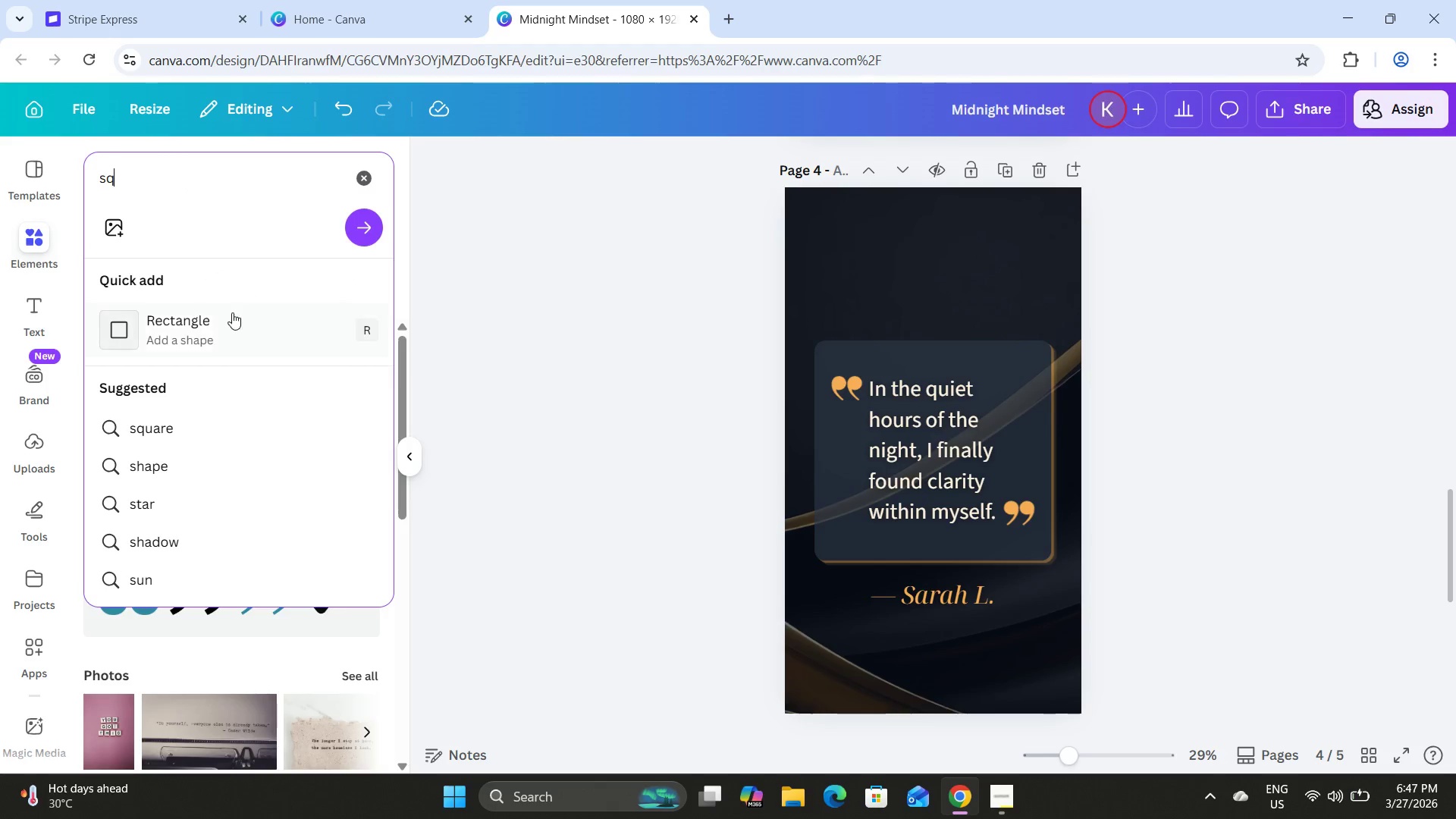 
left_click([228, 320])
 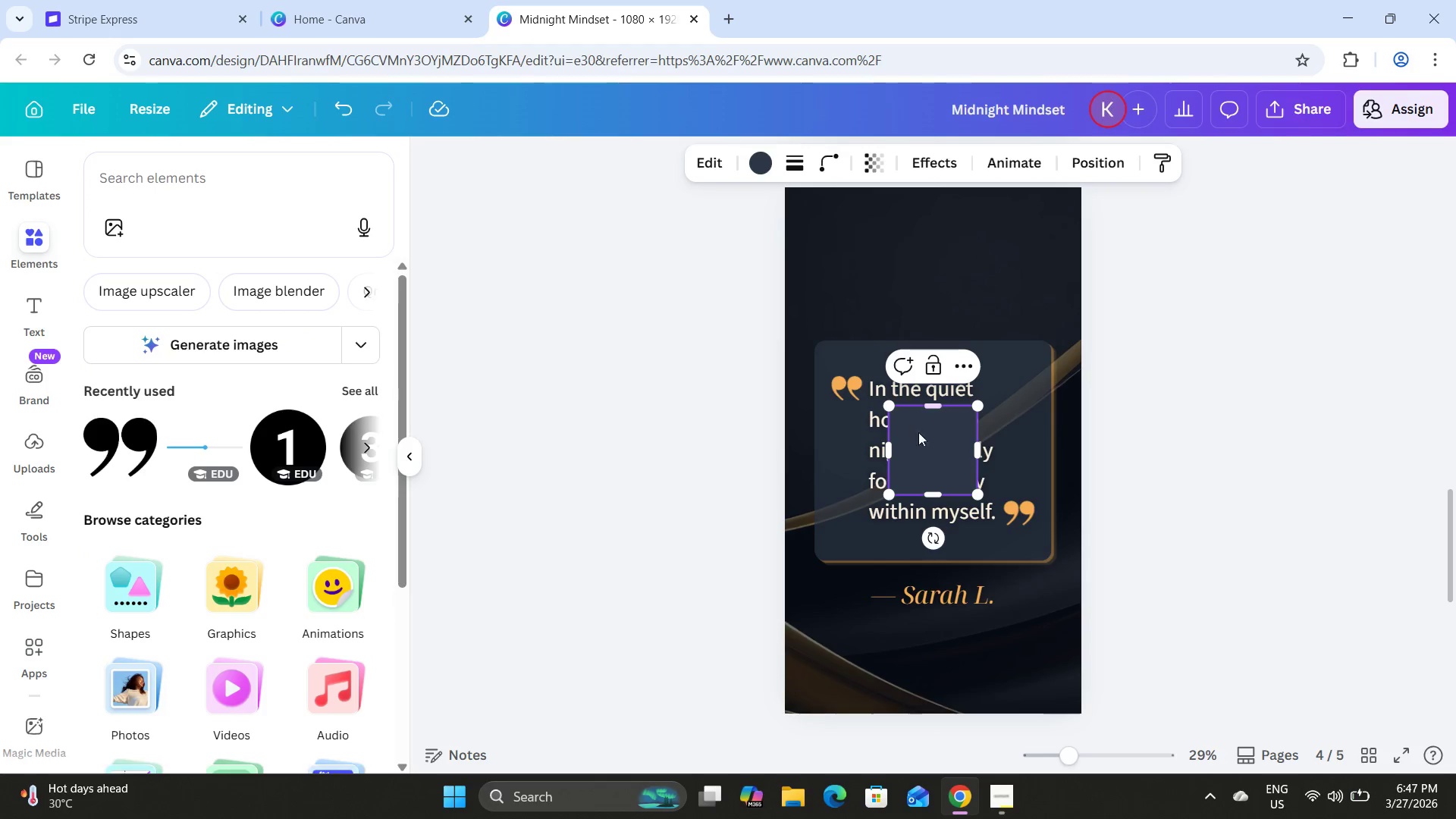 
left_click_drag(start_coordinate=[937, 448], to_coordinate=[861, 253])
 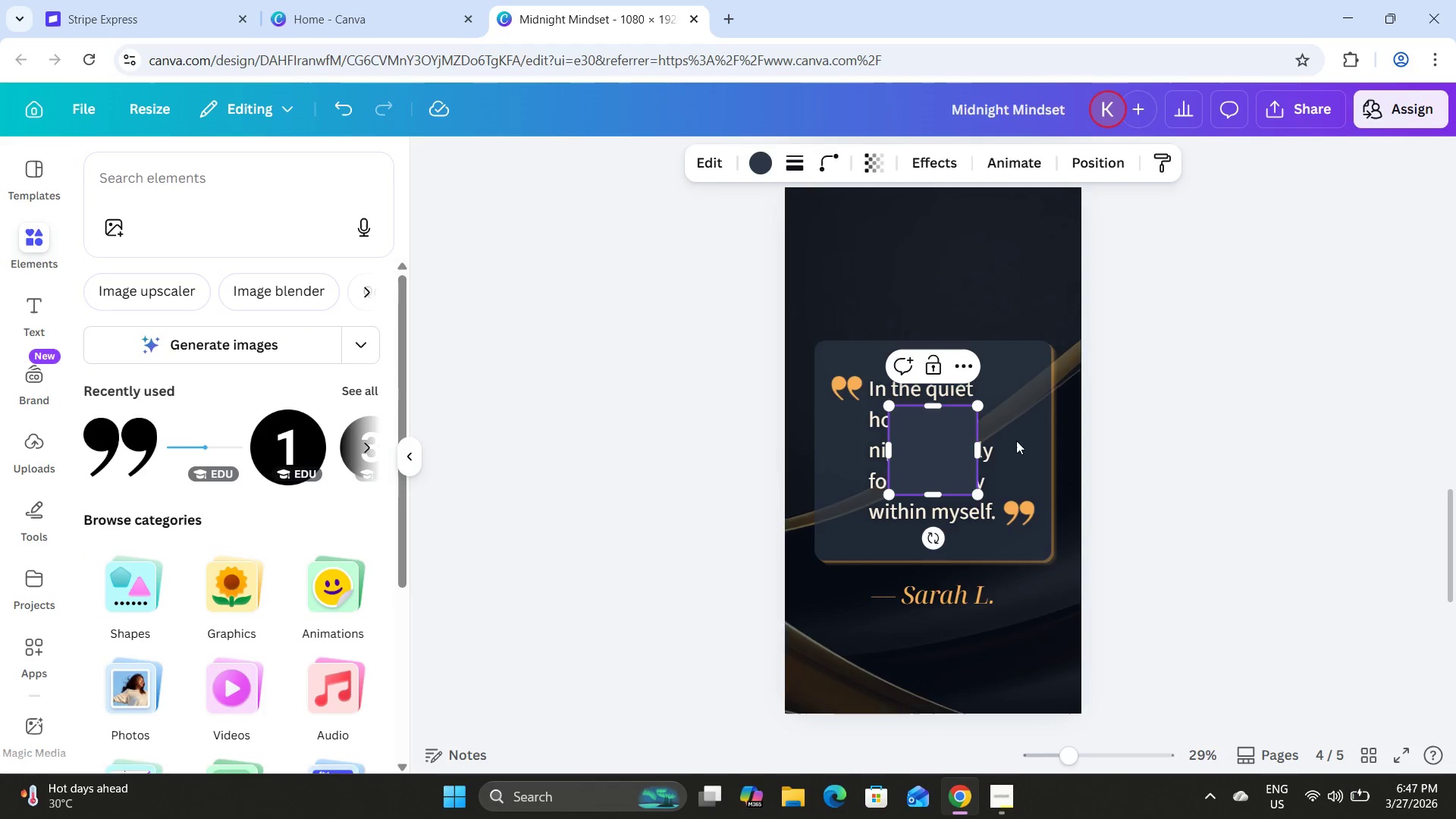 
left_click([1155, 419])
 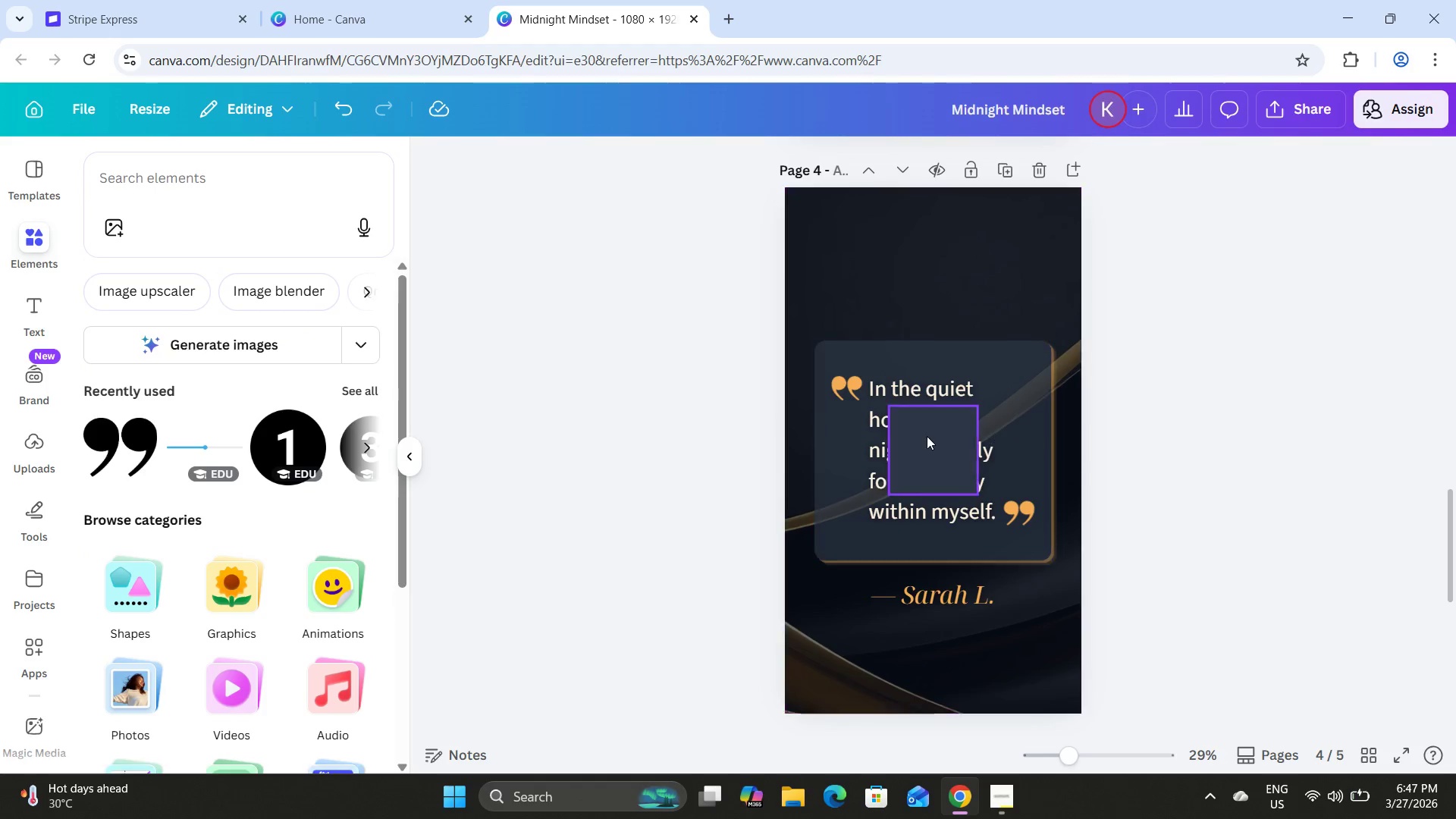 
left_click_drag(start_coordinate=[927, 436], to_coordinate=[883, 230])
 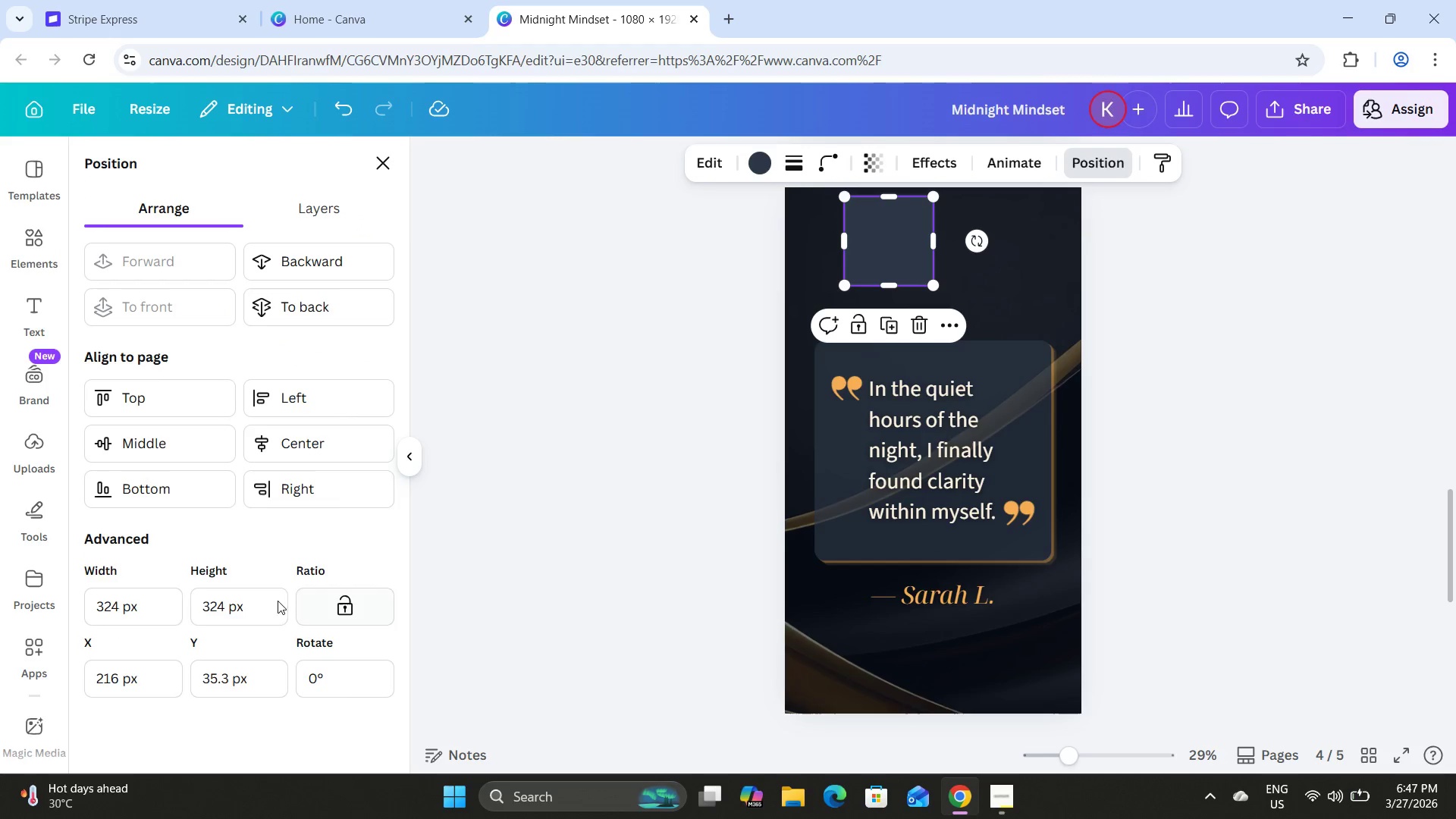 
left_click_drag(start_coordinate=[170, 601], to_coordinate=[34, 601])
 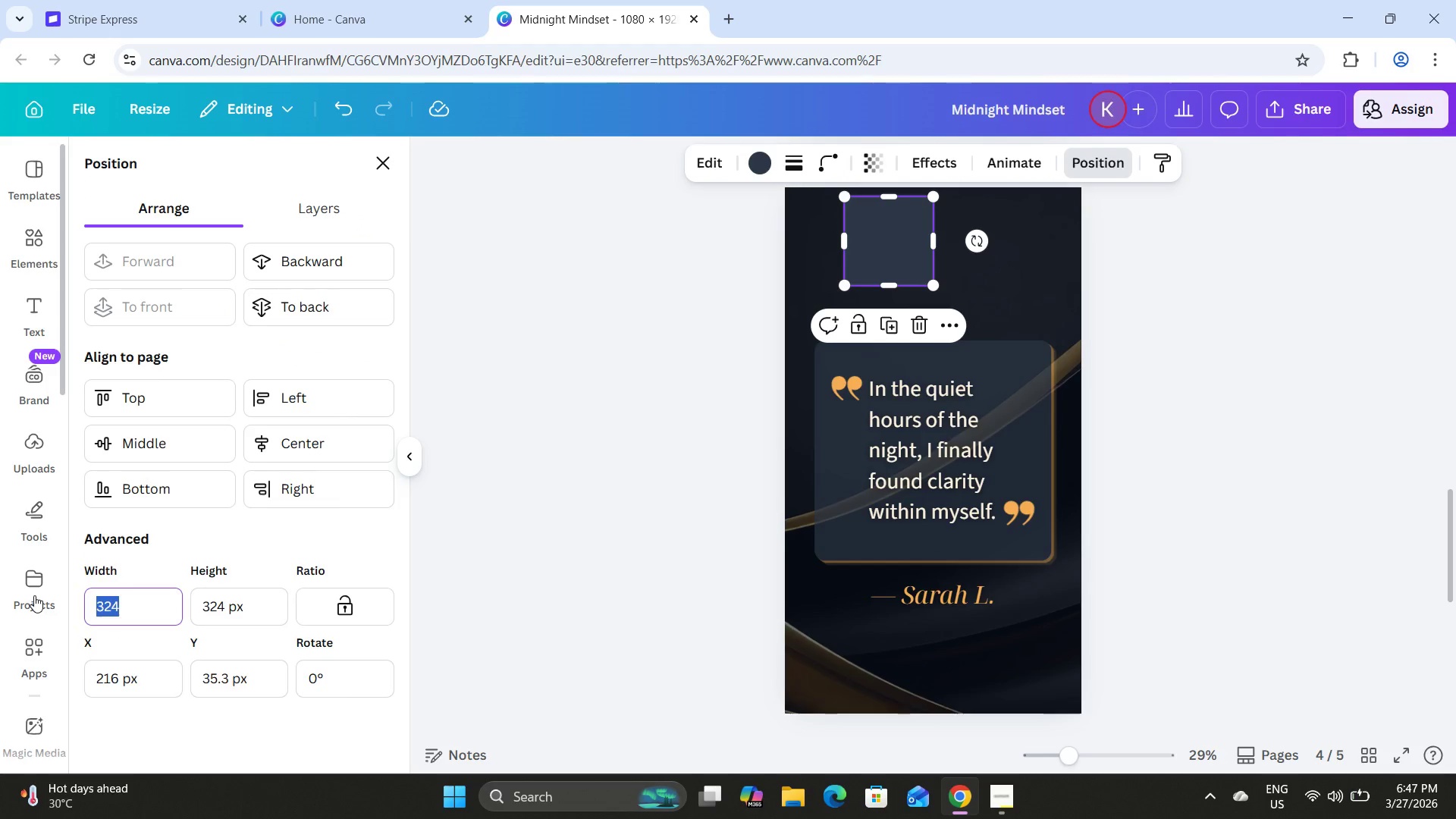 
key(Numpad2)
 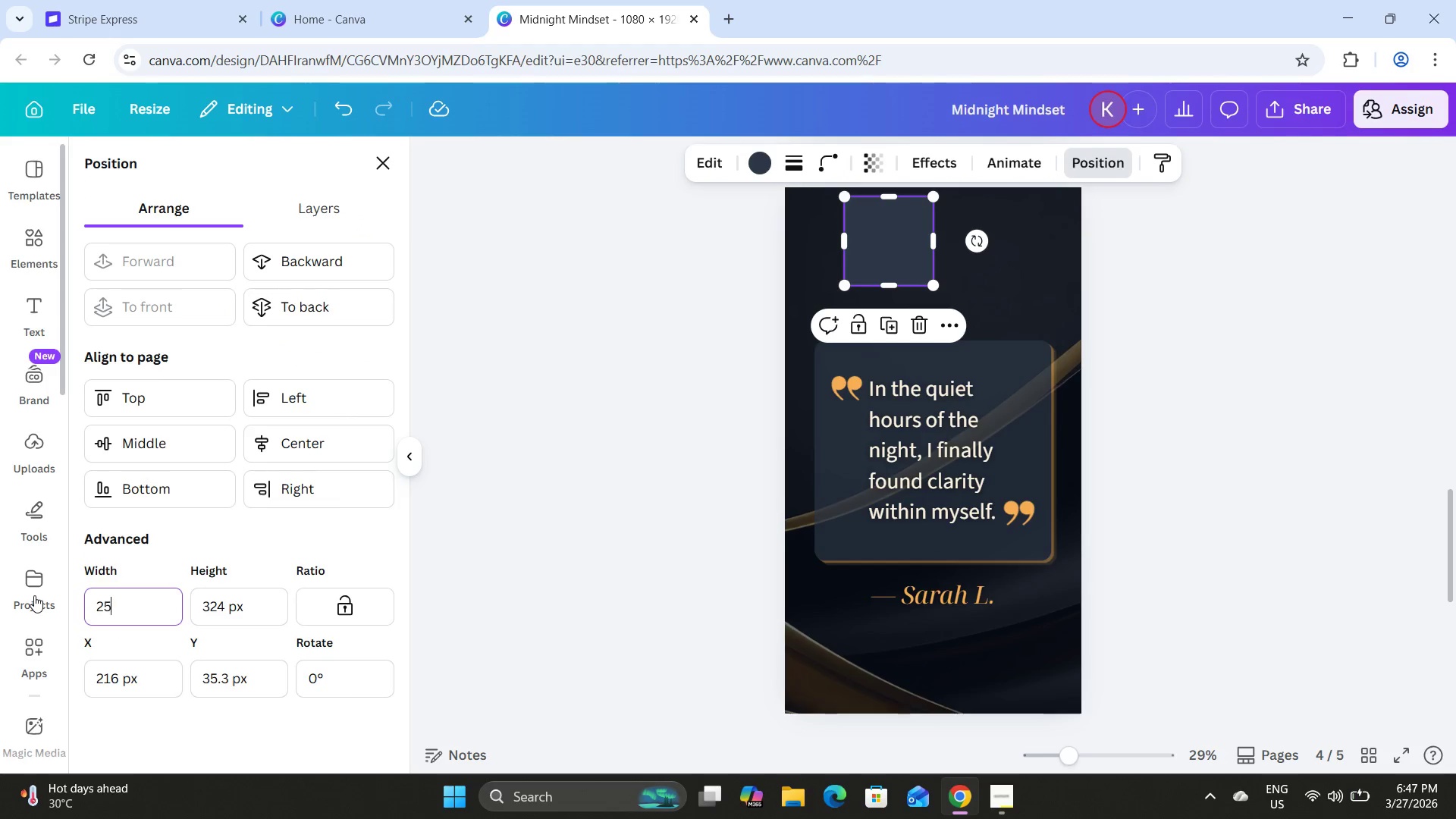 
key(Numpad5)
 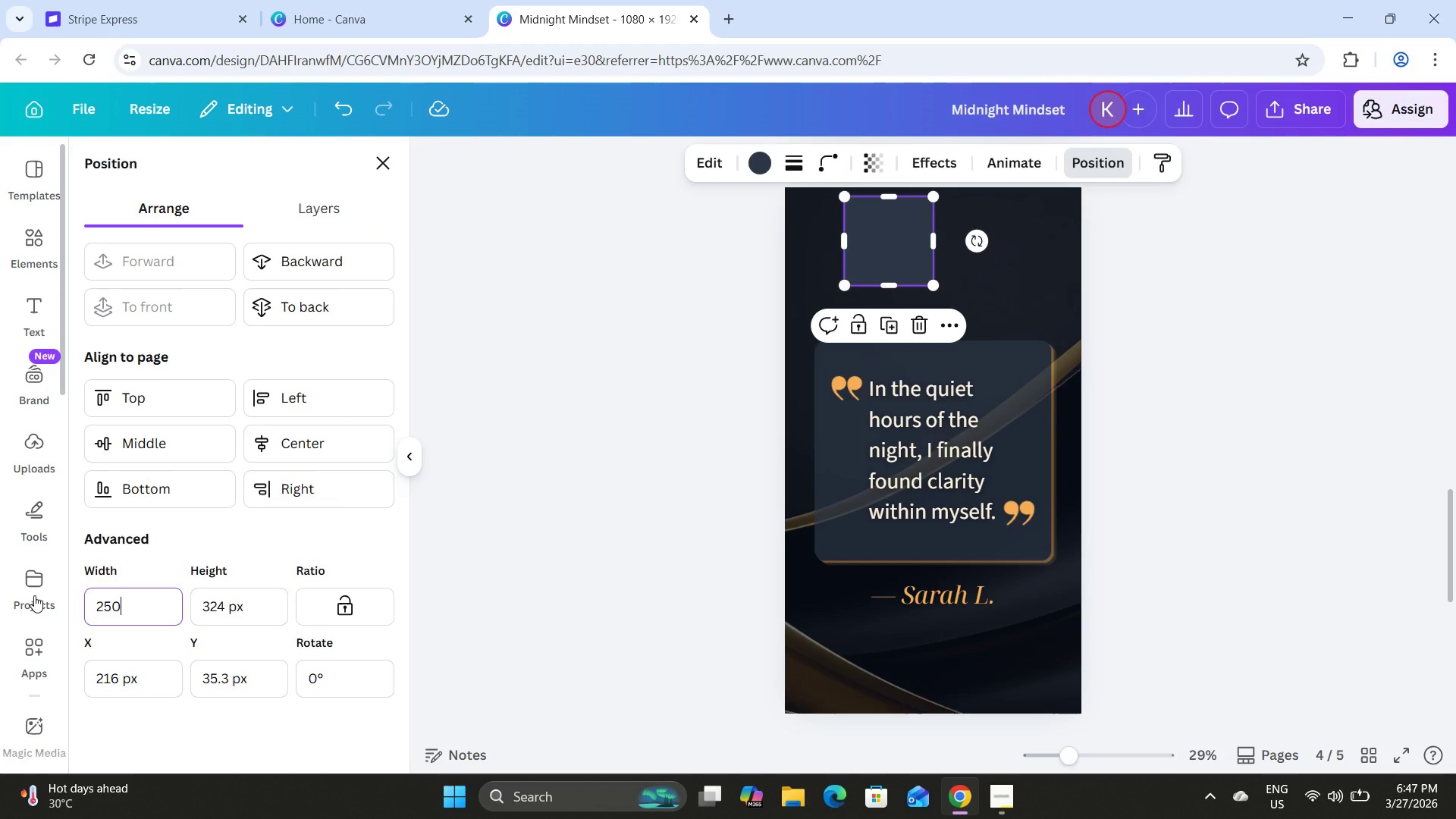 
key(Numpad0)
 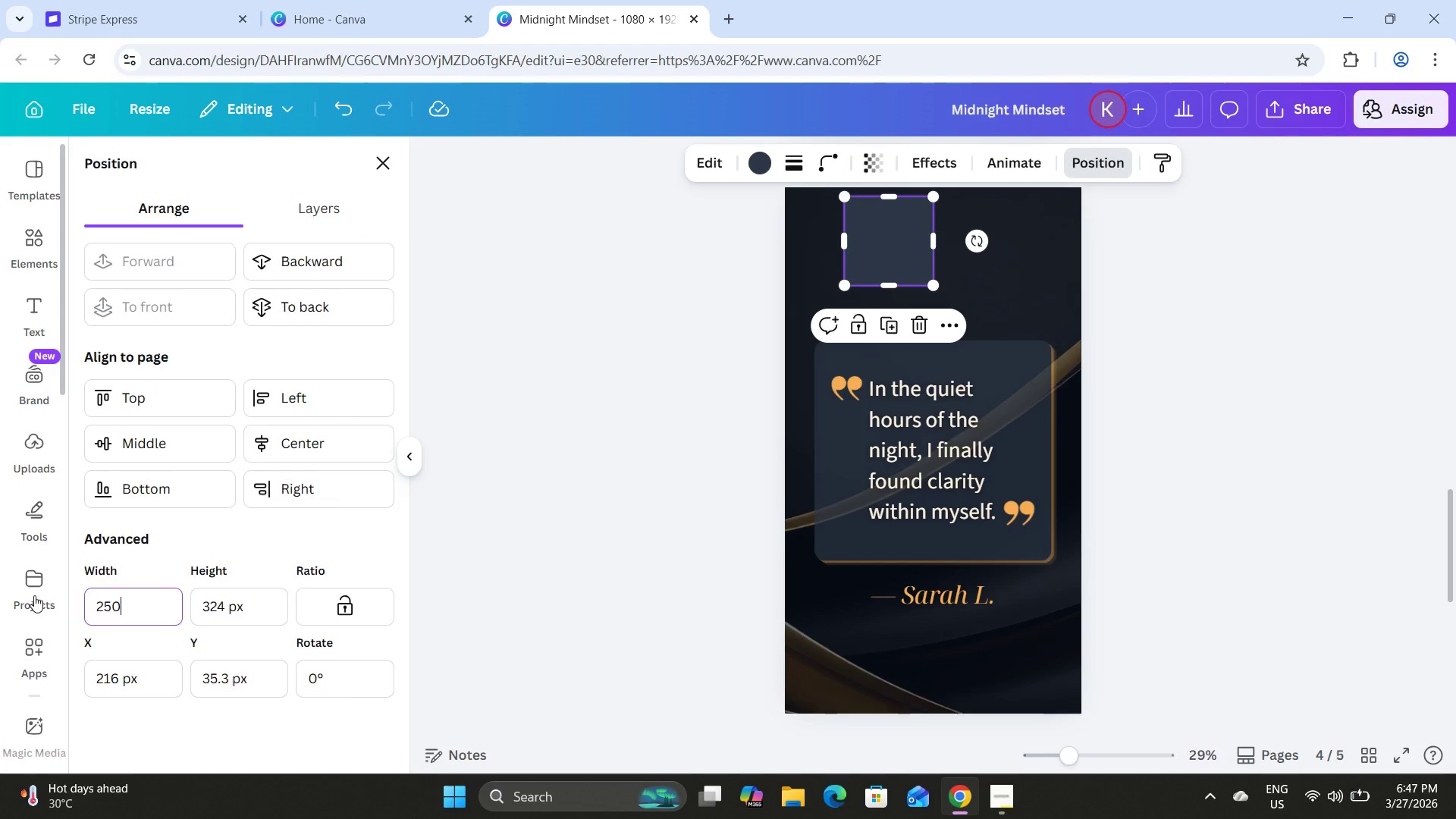 
key(CapsLock)
 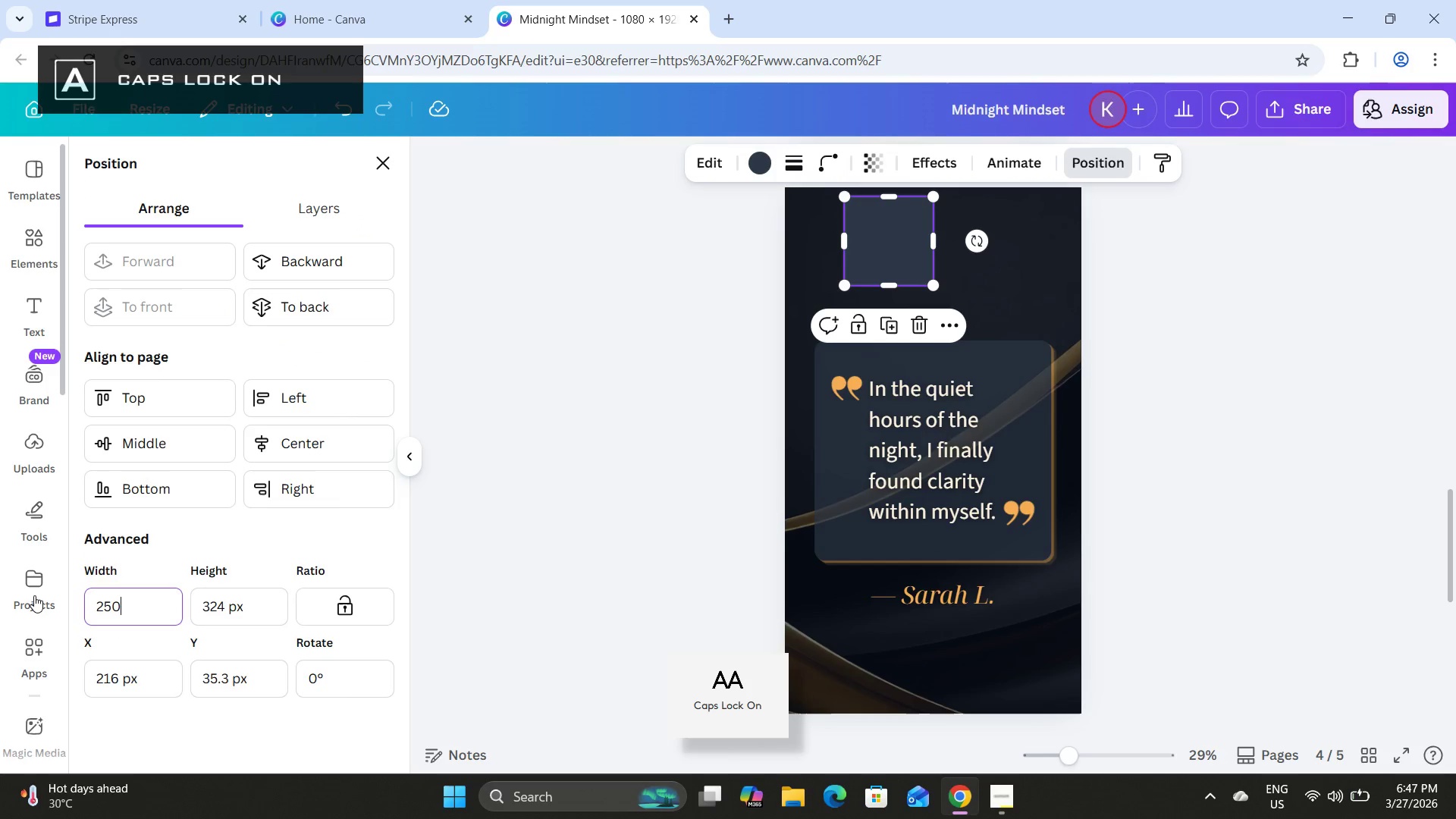 
key(CapsLock)
 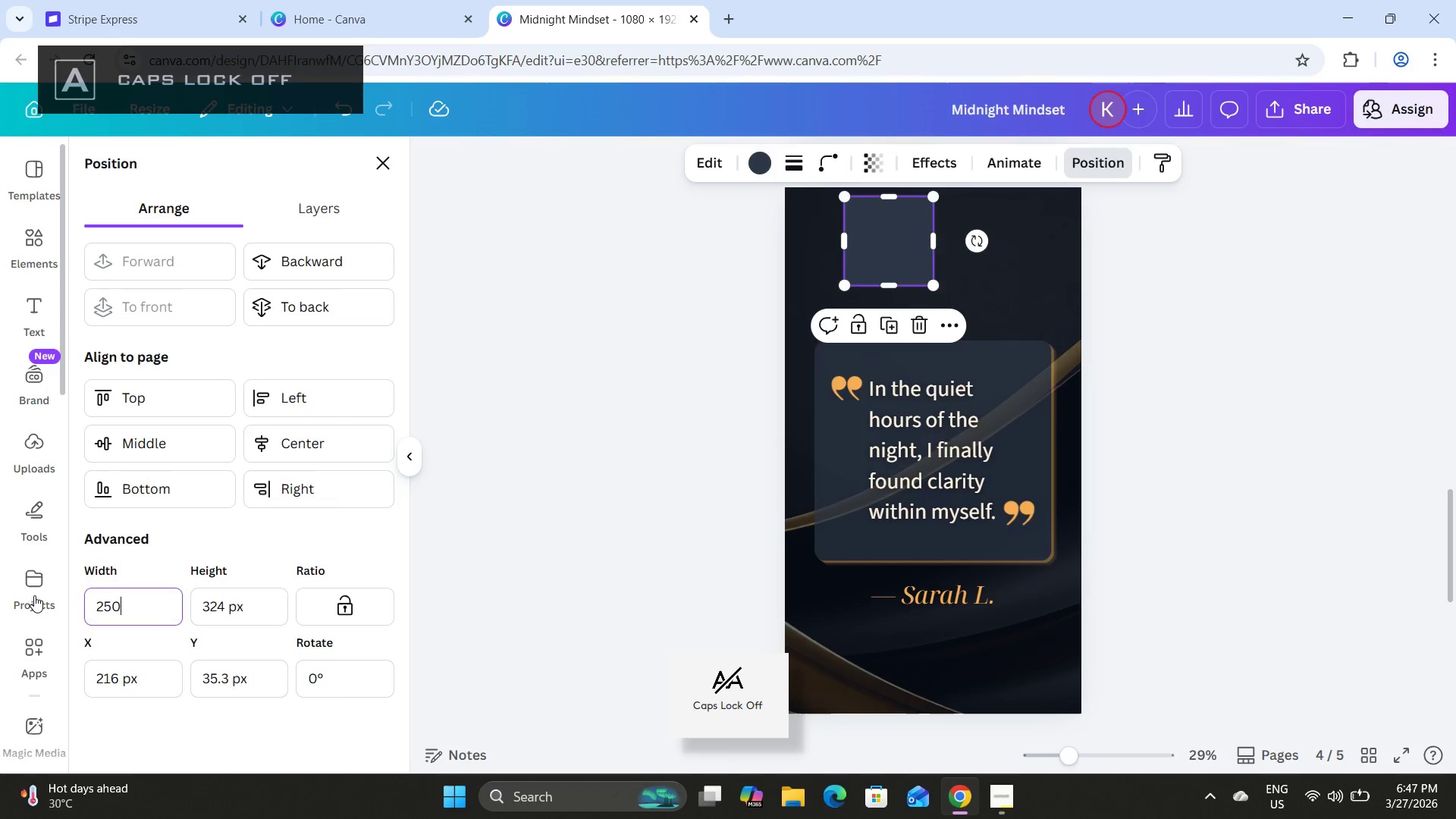 
key(Tab)
 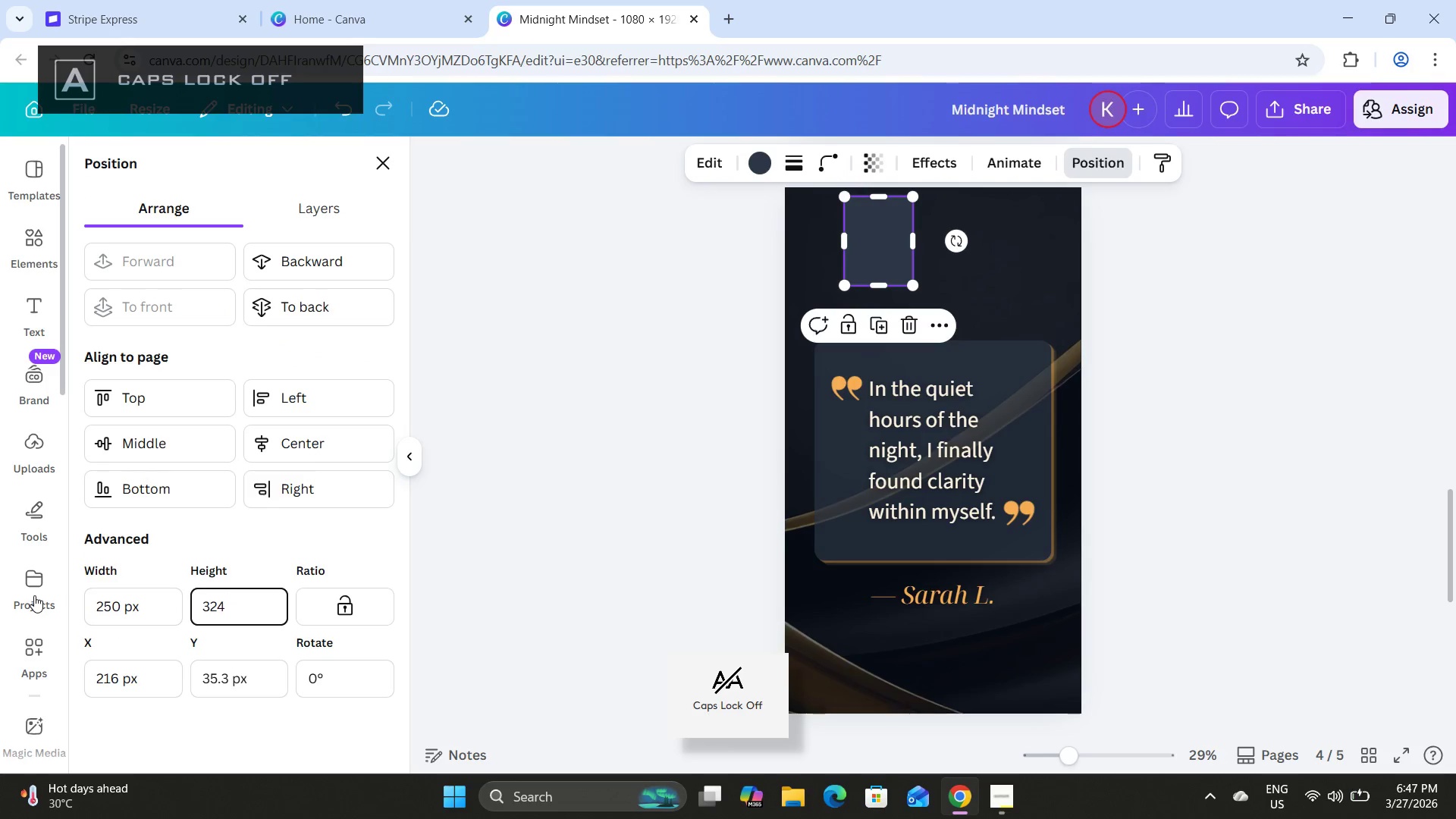 
key(Numpad2)
 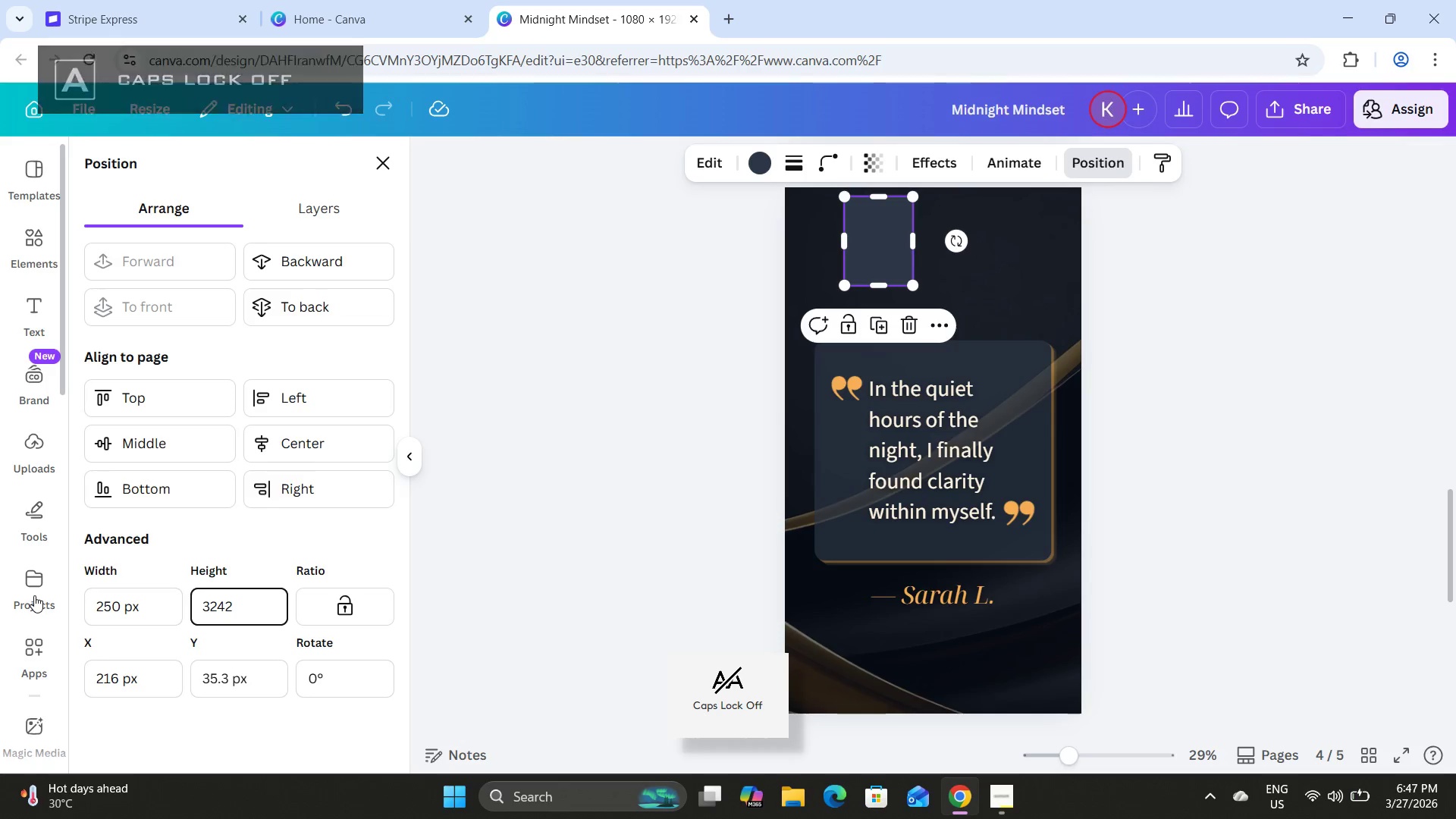 
key(Backspace)
 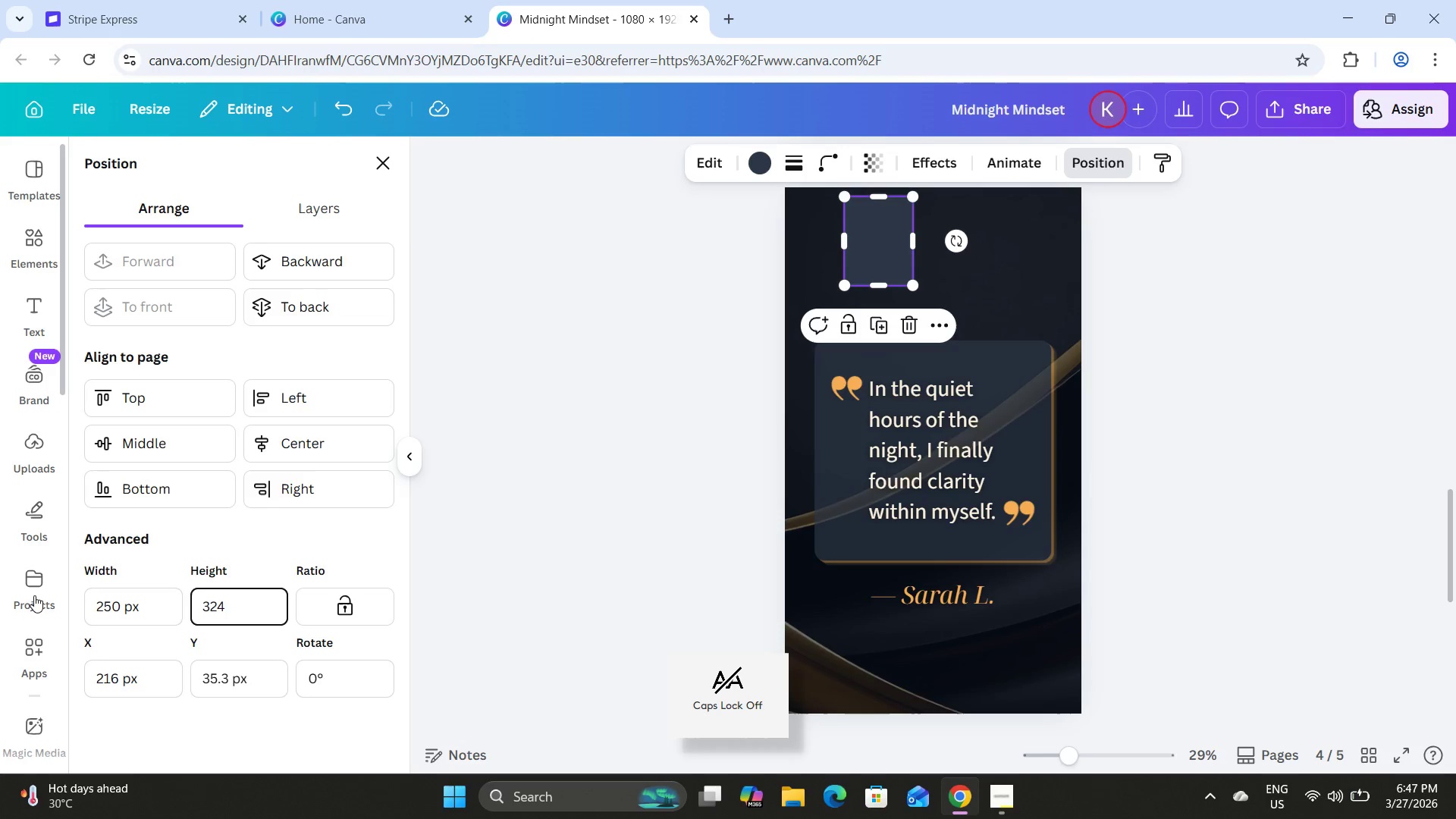 
key(Backspace)
 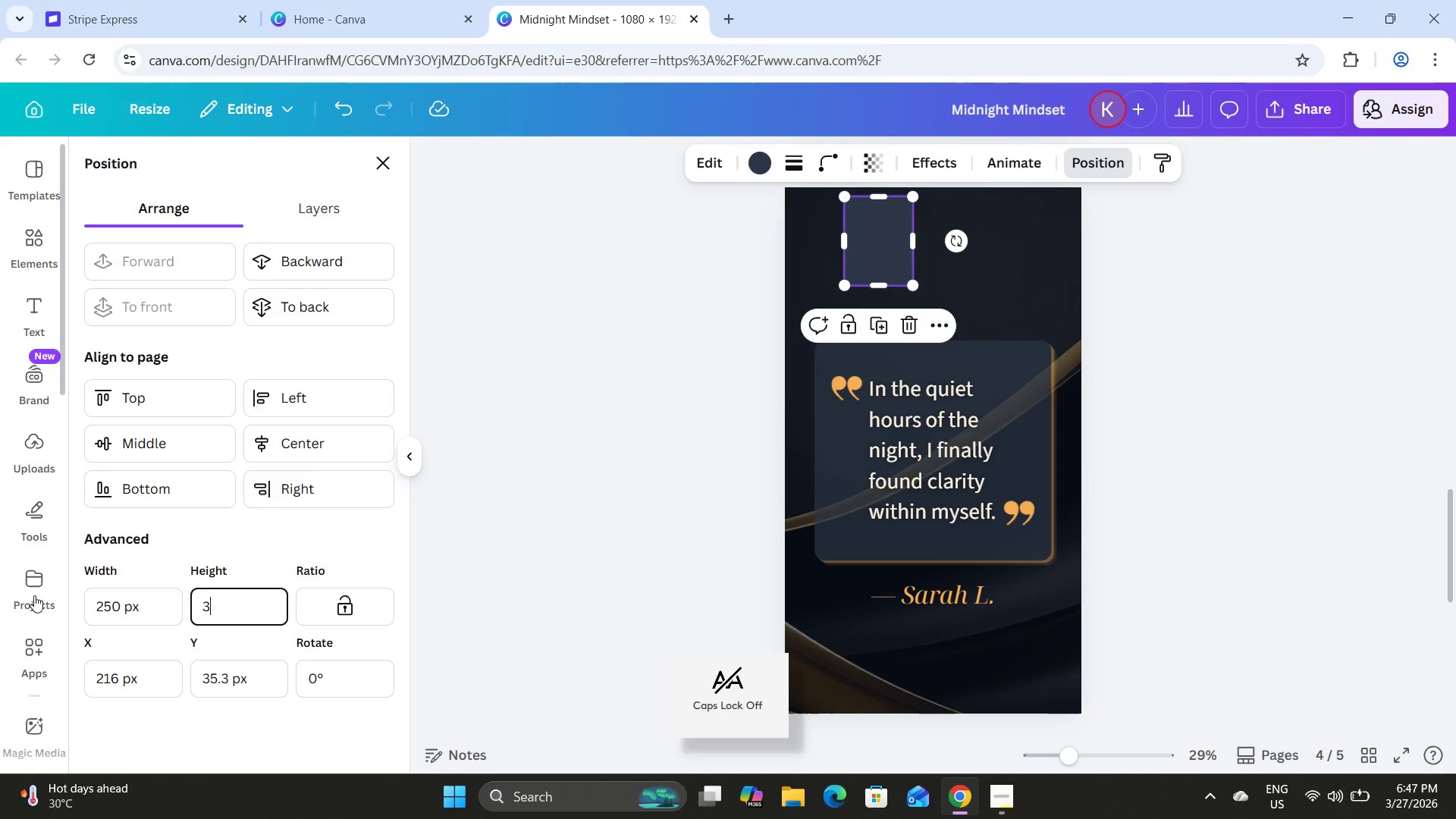 
key(Backspace)
 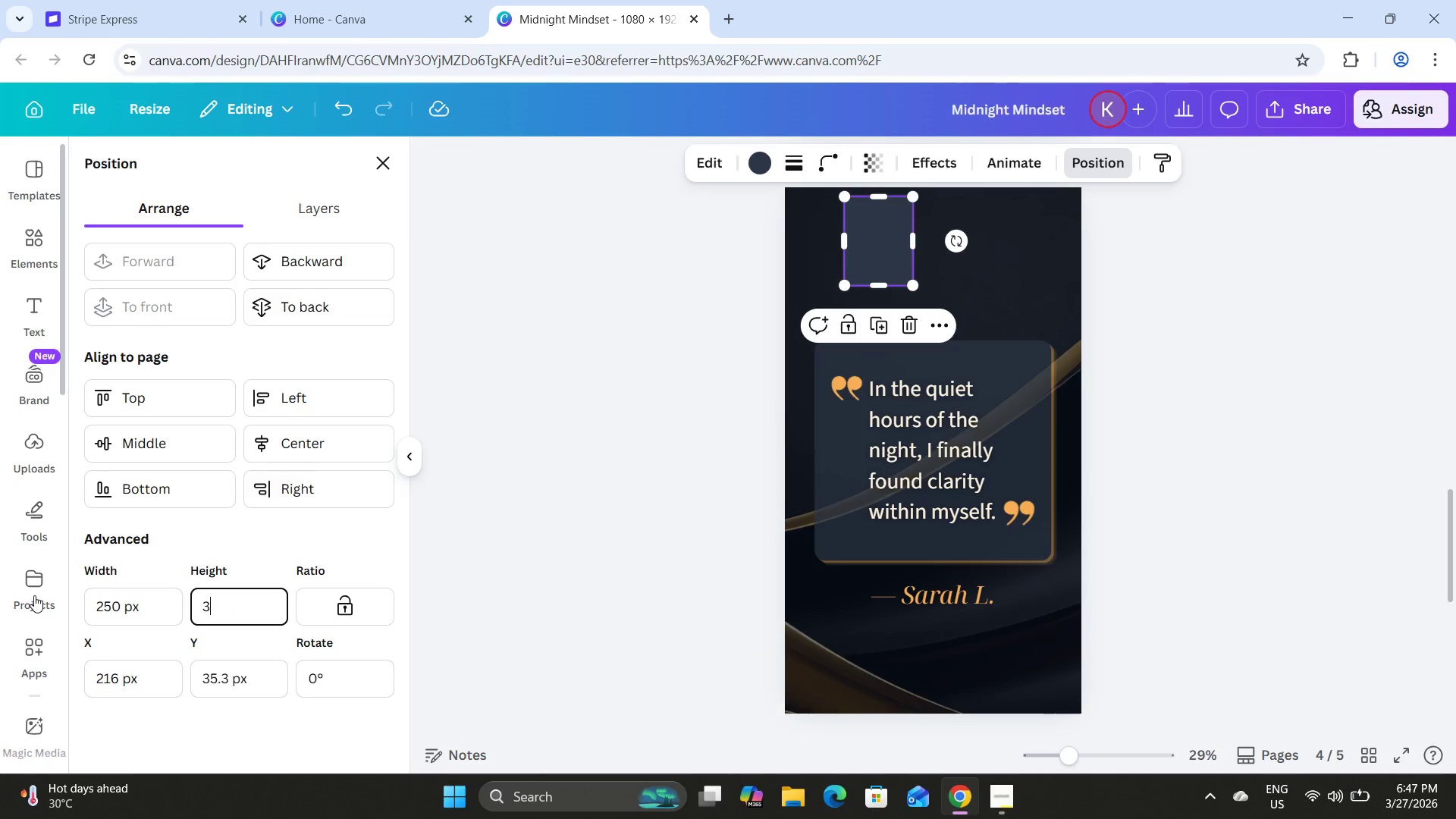 
key(Backspace)
 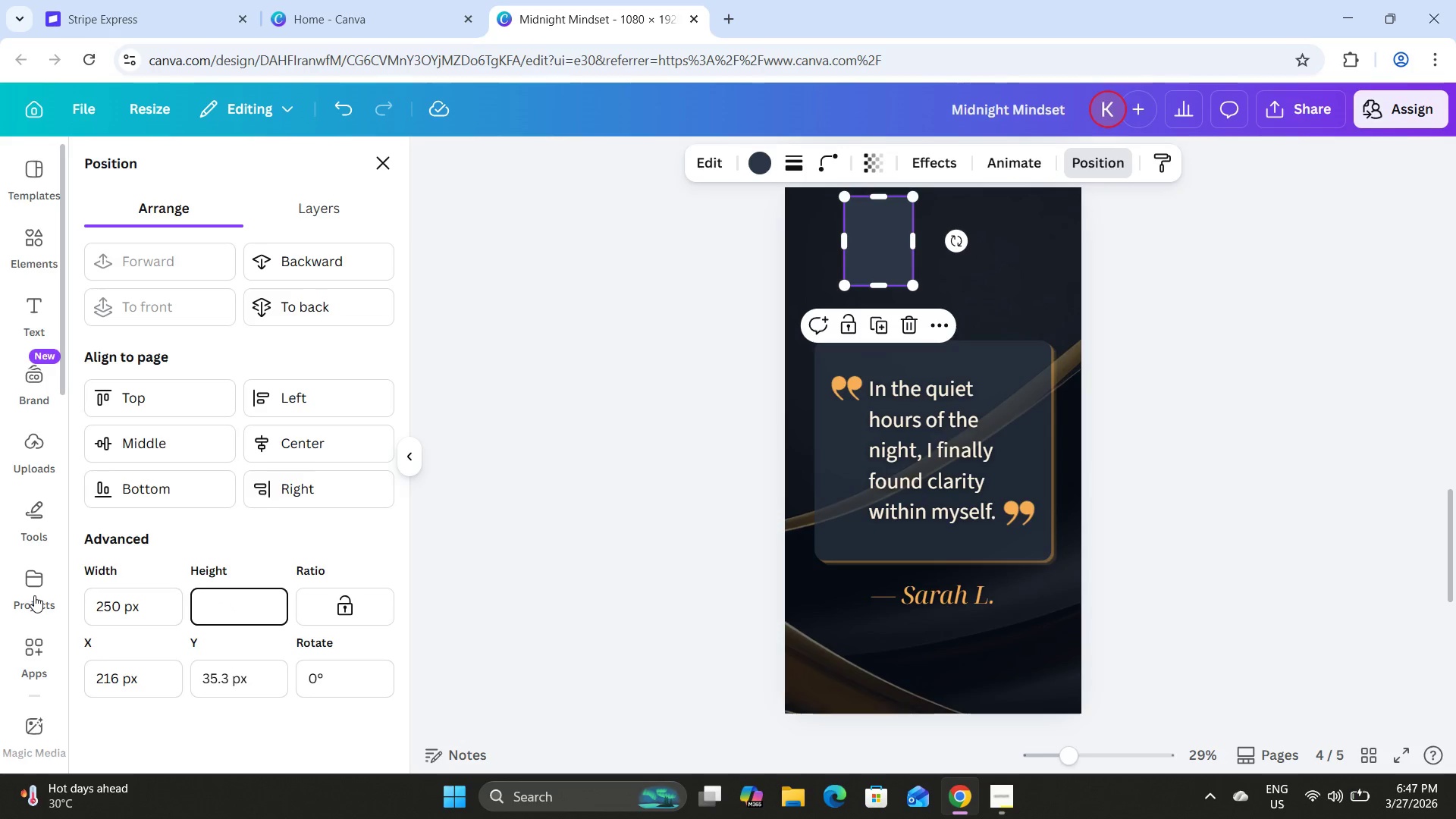 
key(Numpad2)
 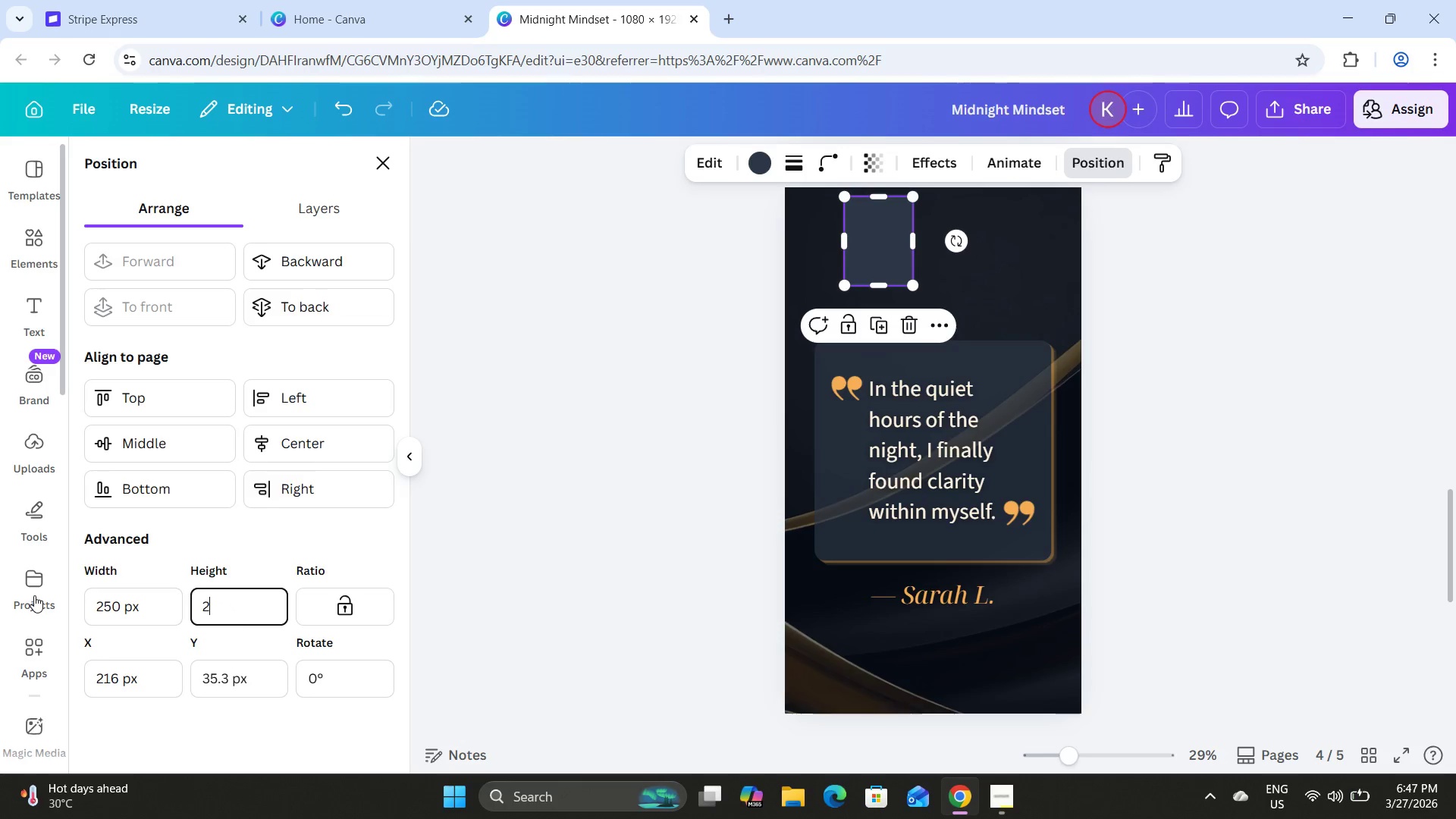 
key(Numpad5)
 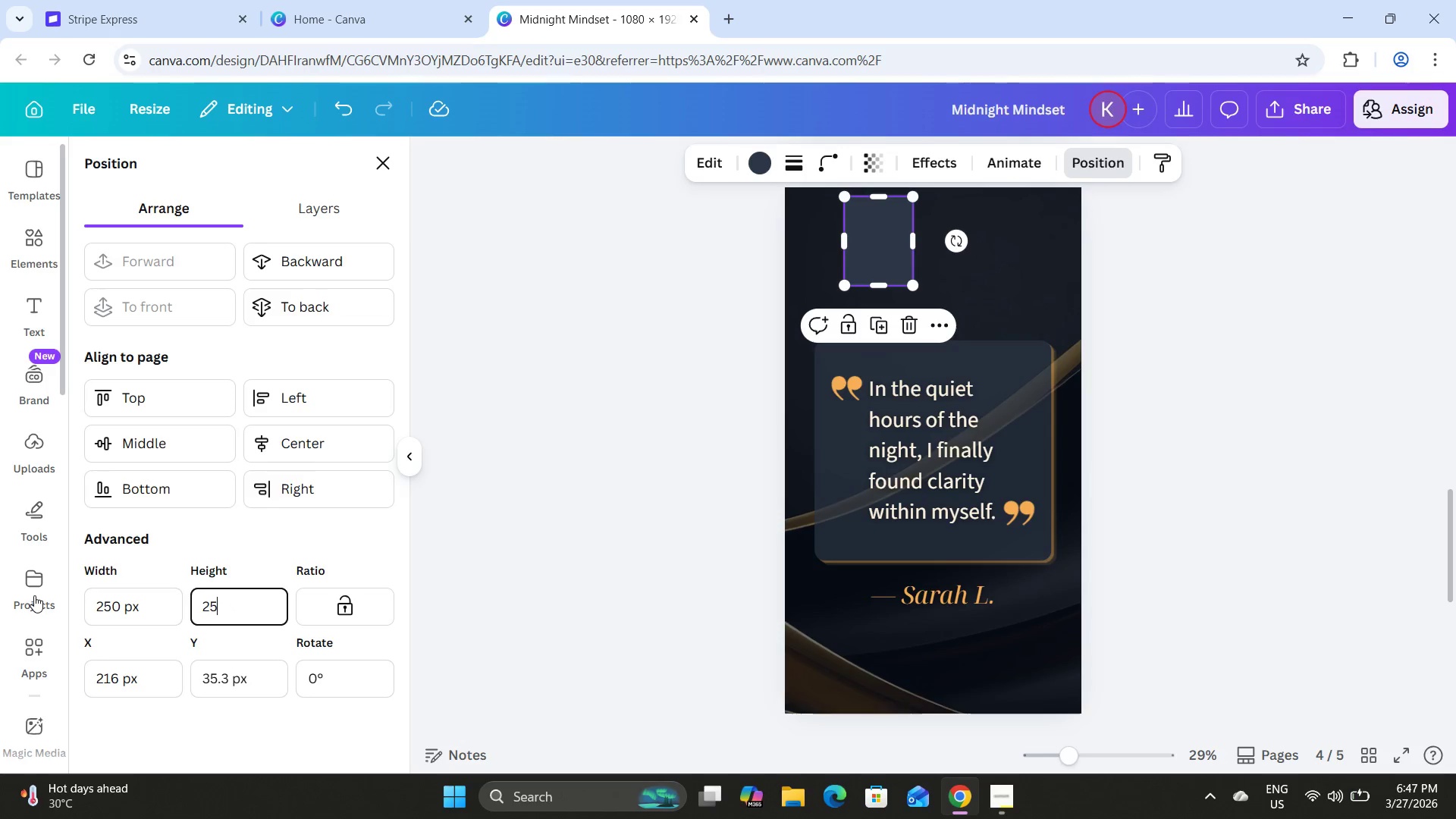 
key(Numpad0)
 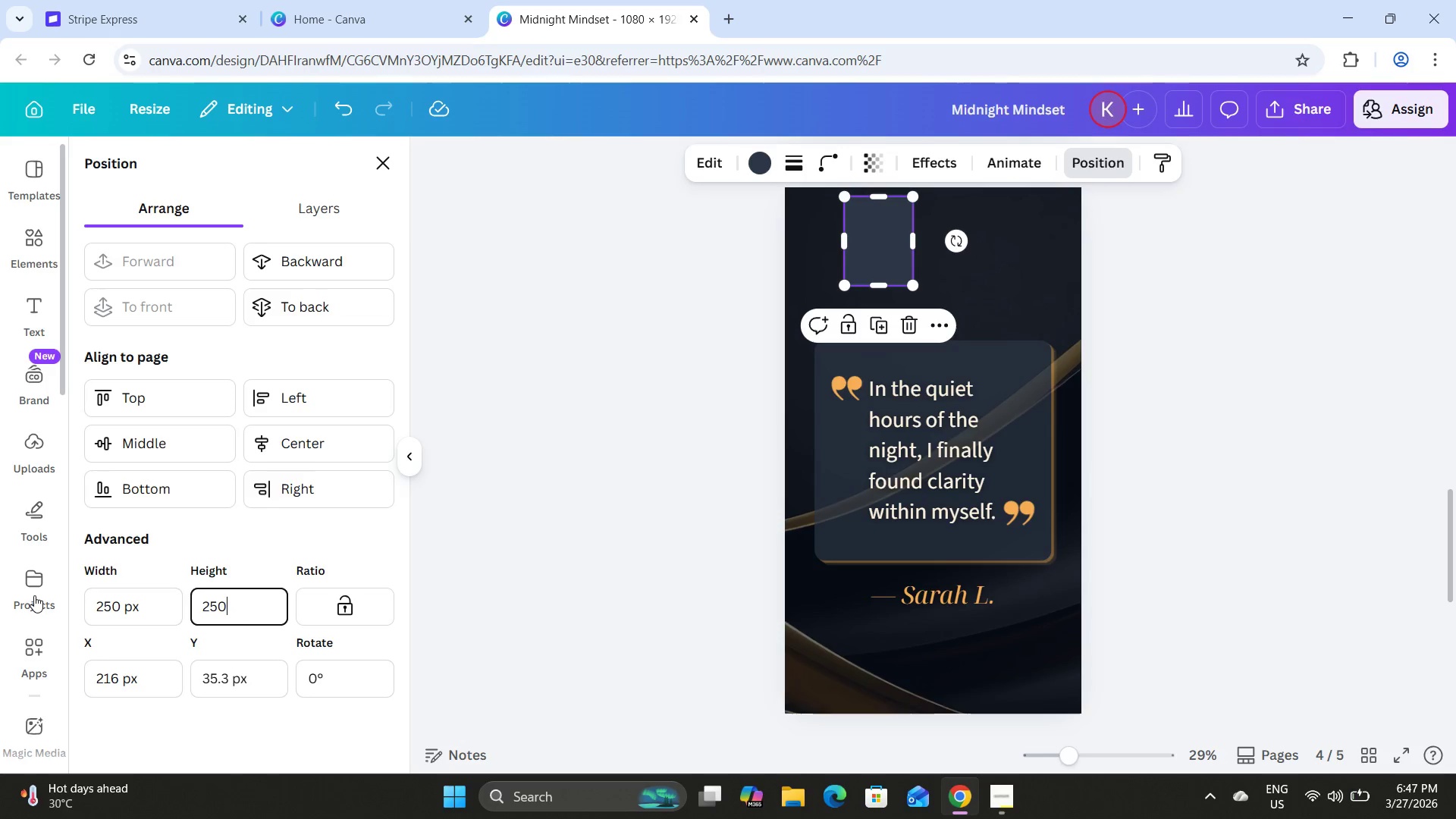 
key(NumpadEnter)
 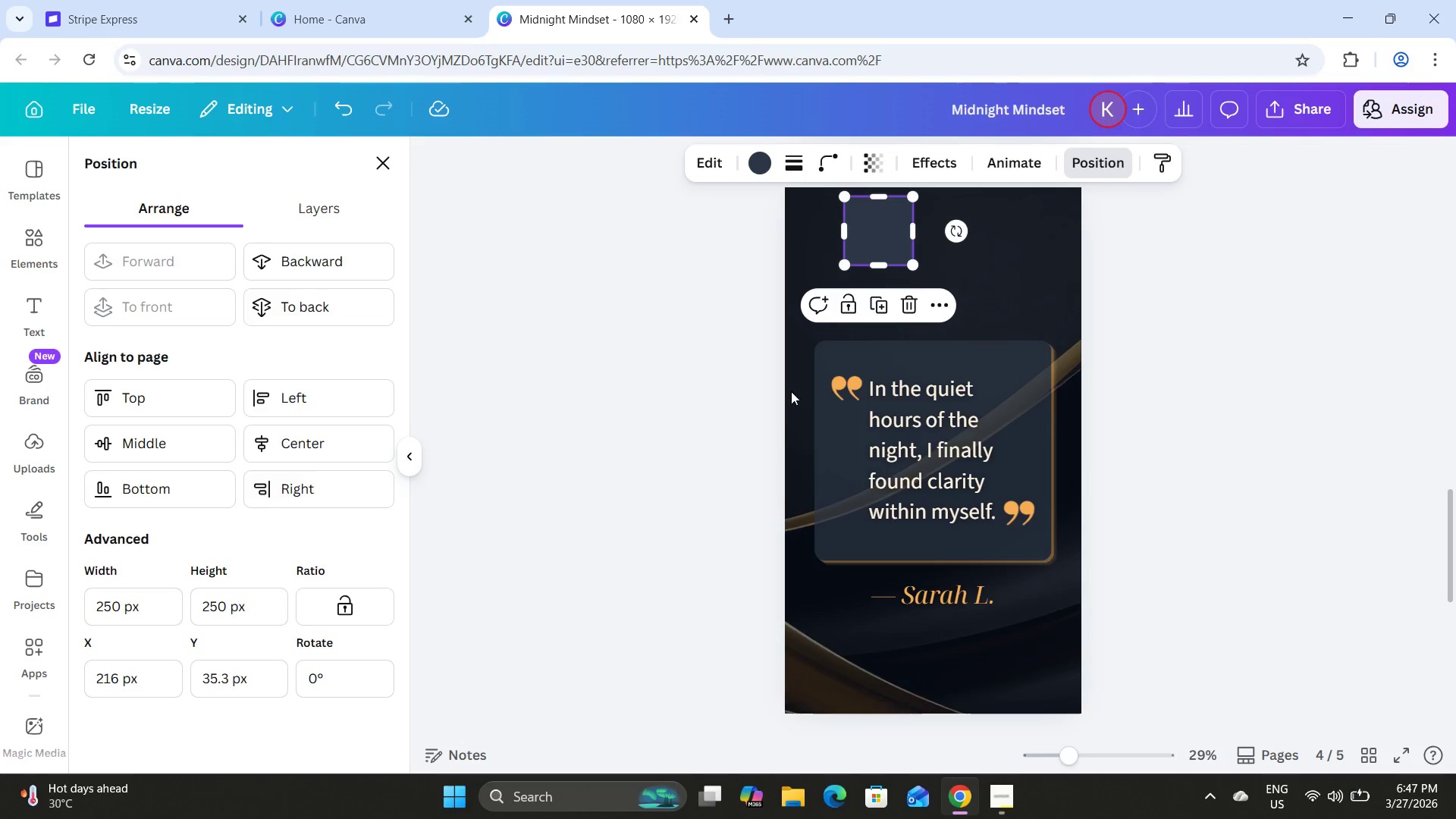 
scroll: coordinate [977, 394], scroll_direction: up, amount: 2.0
 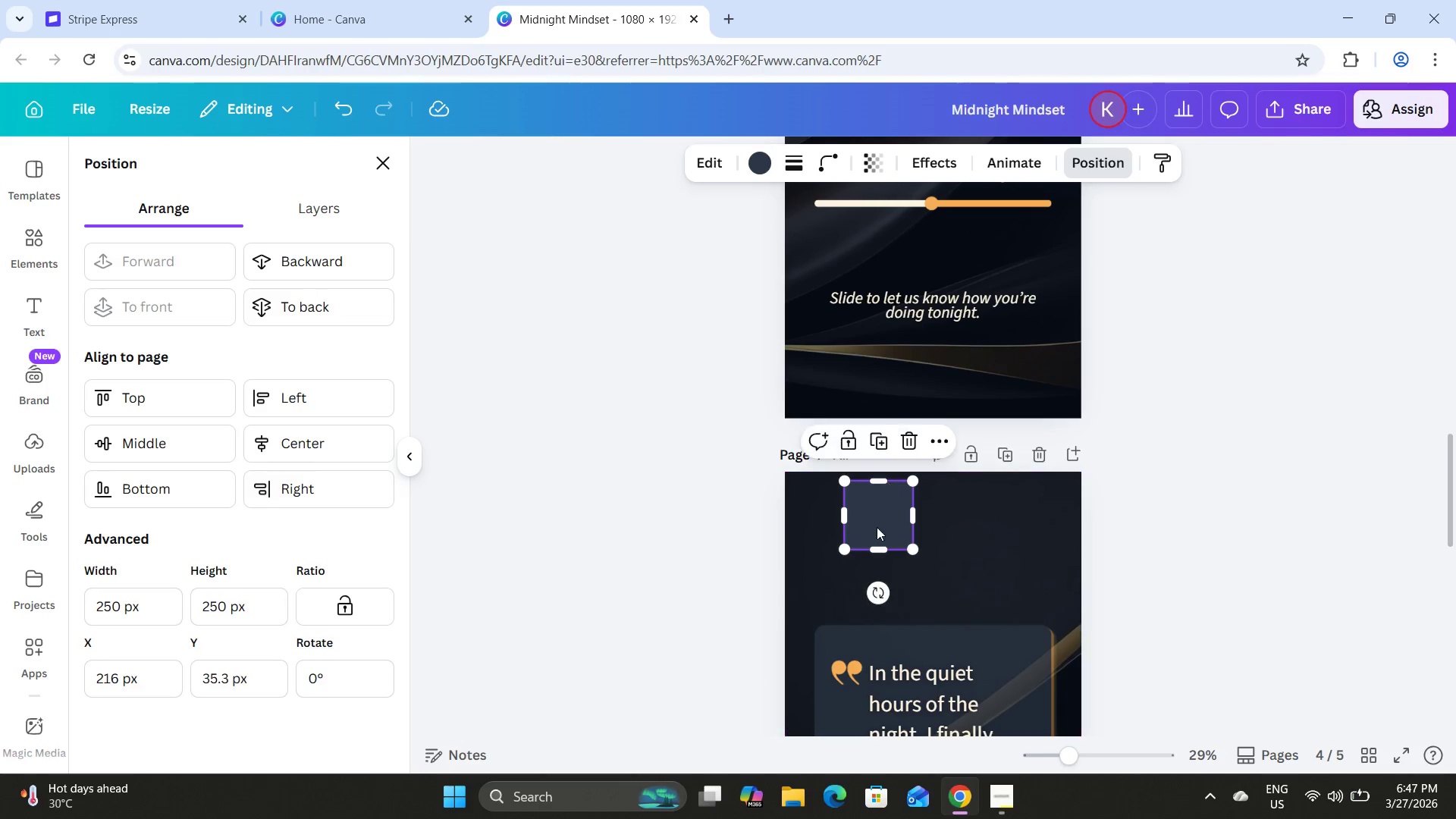 
left_click_drag(start_coordinate=[877, 527], to_coordinate=[826, 524])
 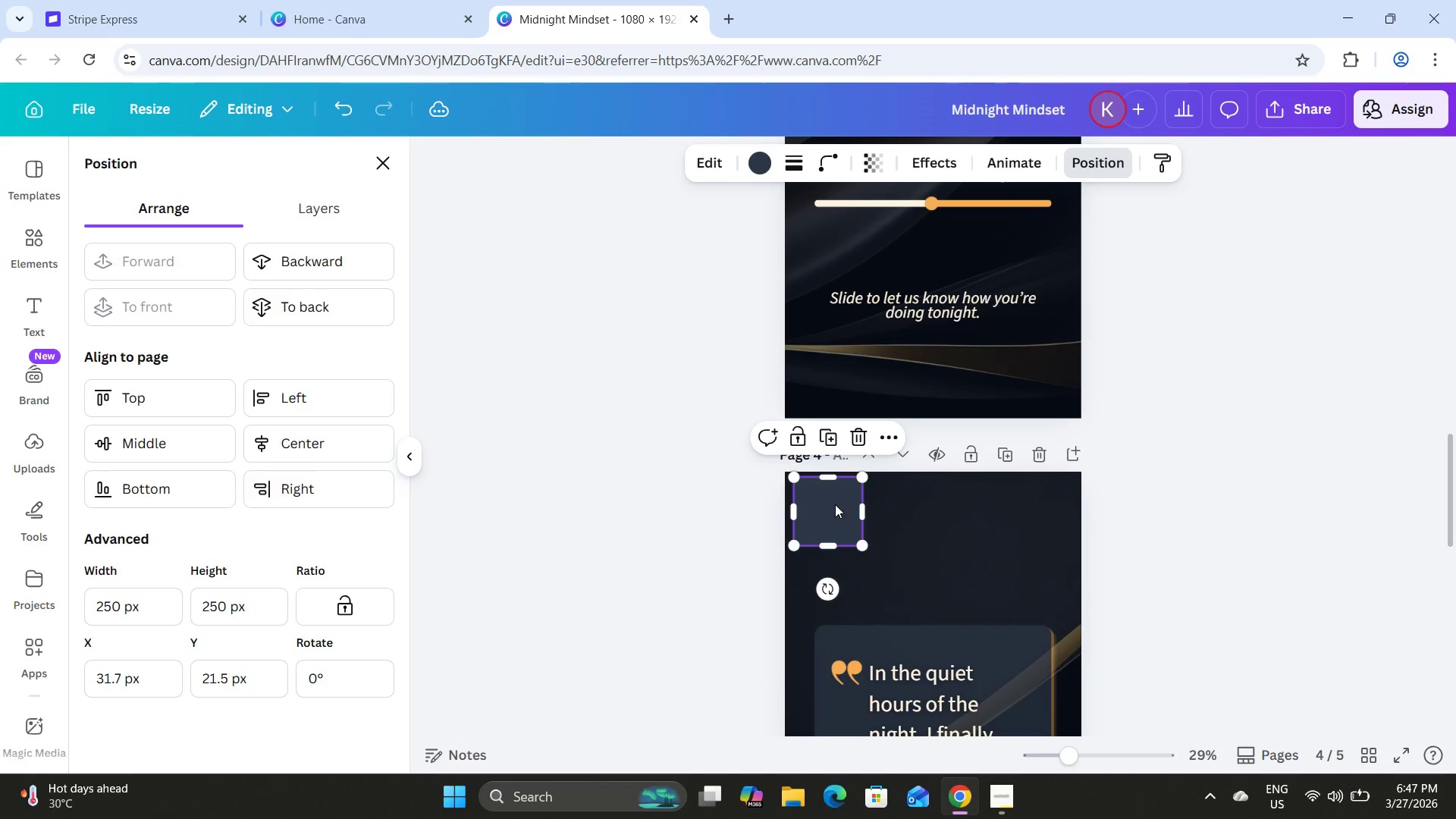 
left_click_drag(start_coordinate=[835, 504], to_coordinate=[827, 501])
 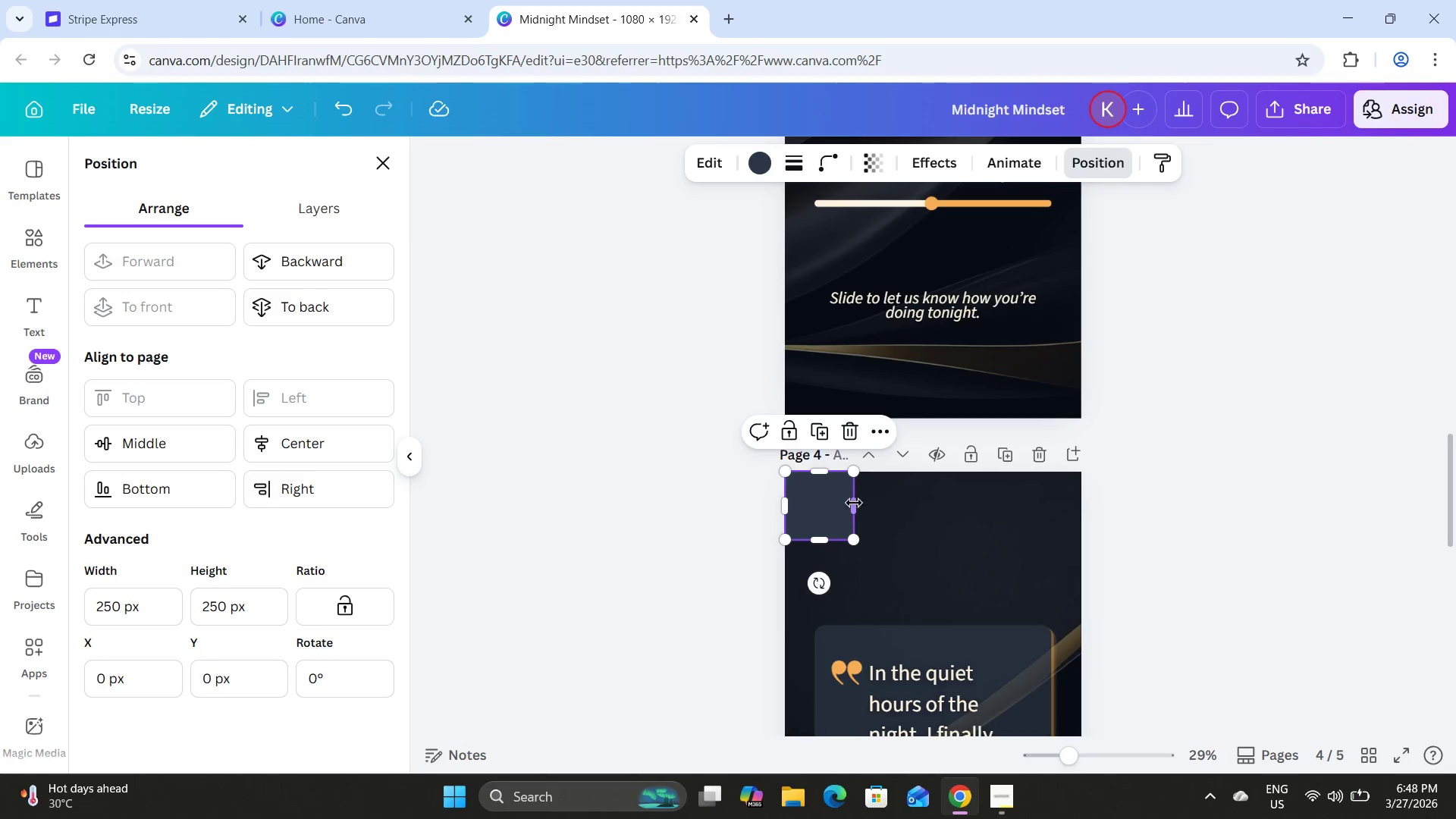 
left_click_drag(start_coordinate=[855, 503], to_coordinate=[1084, 515])
 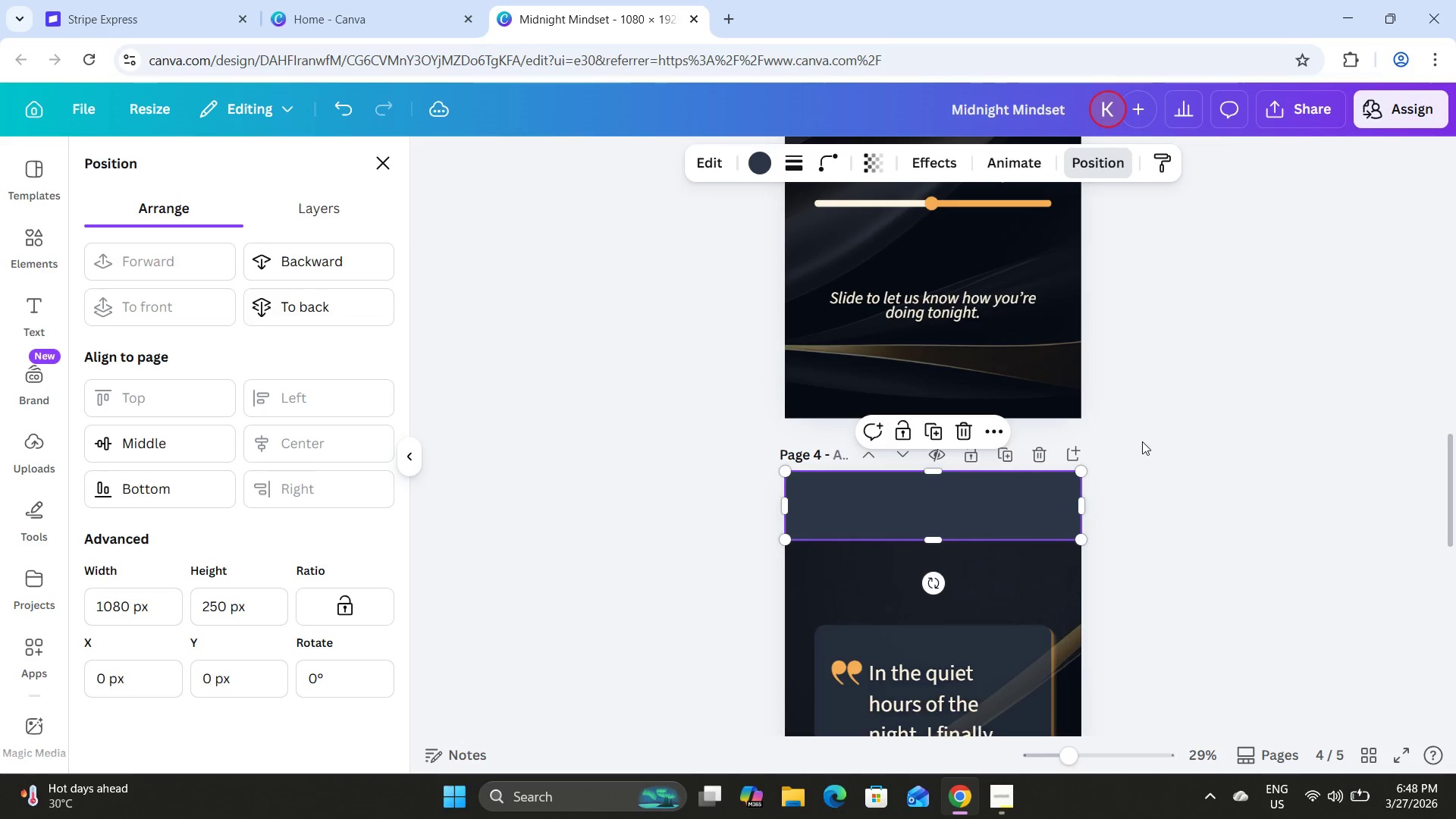 
scroll: coordinate [1142, 441], scroll_direction: down, amount: 2.0
 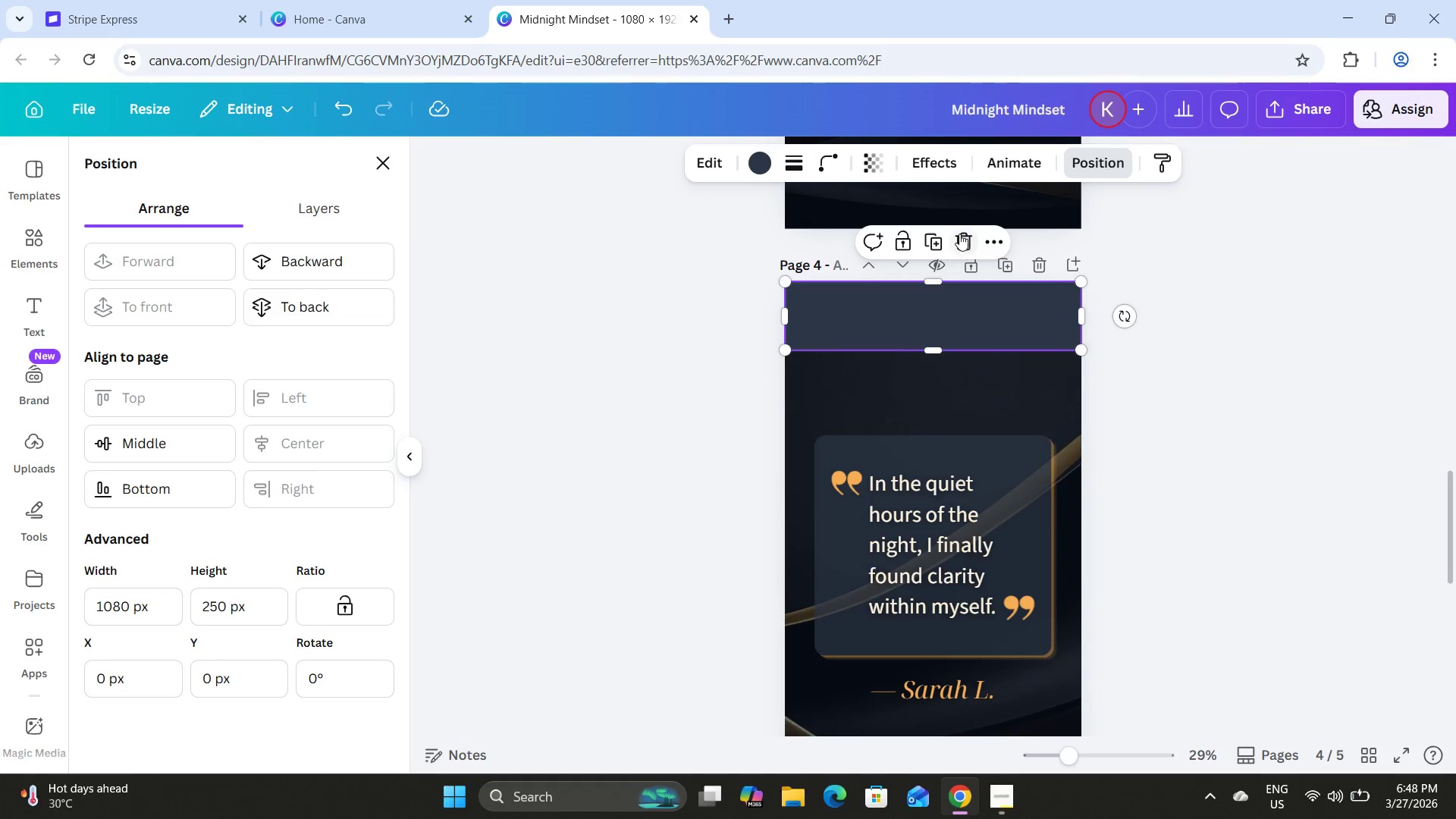 
left_click([927, 240])
 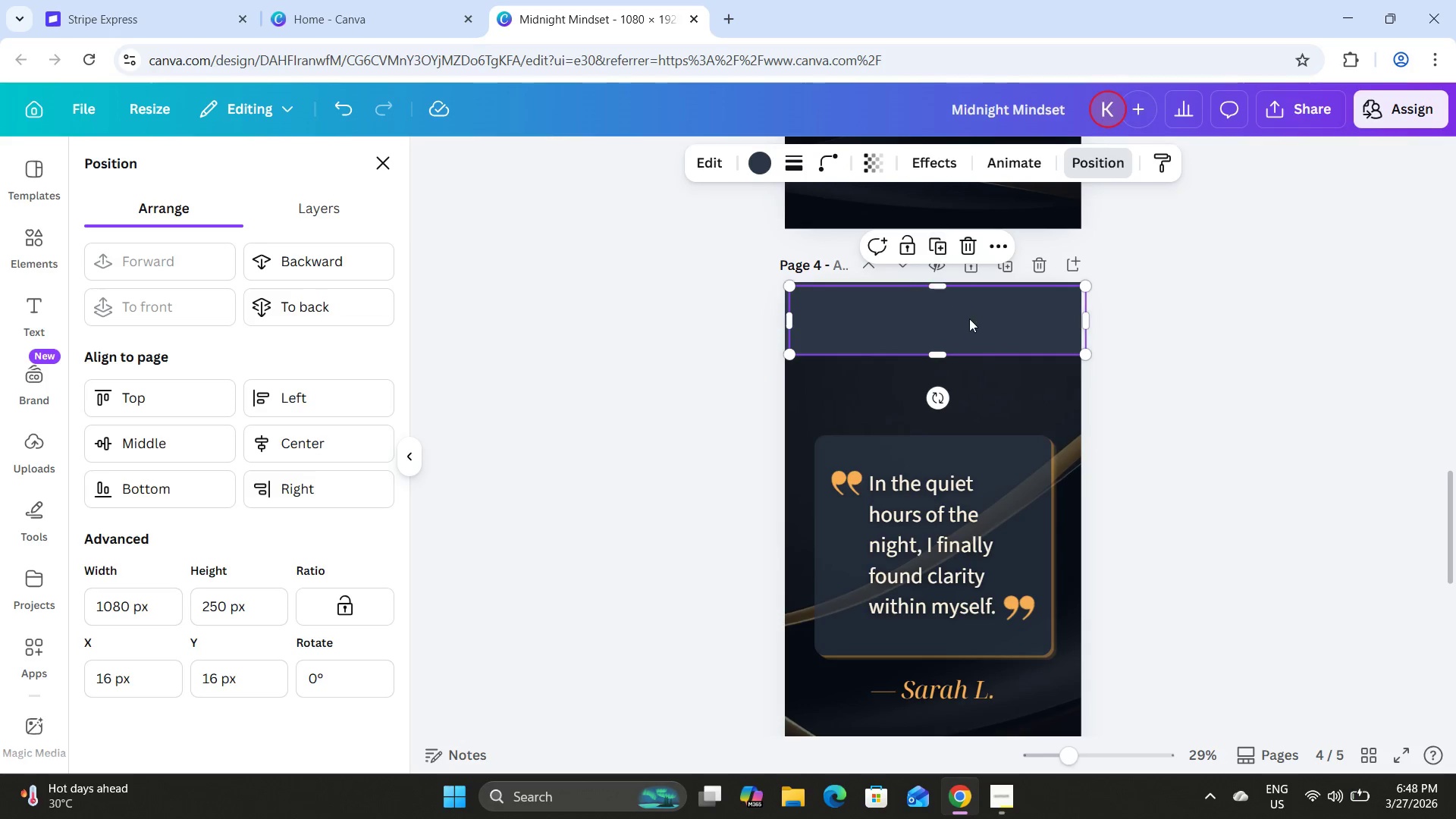 
left_click_drag(start_coordinate=[969, 318], to_coordinate=[963, 486])
 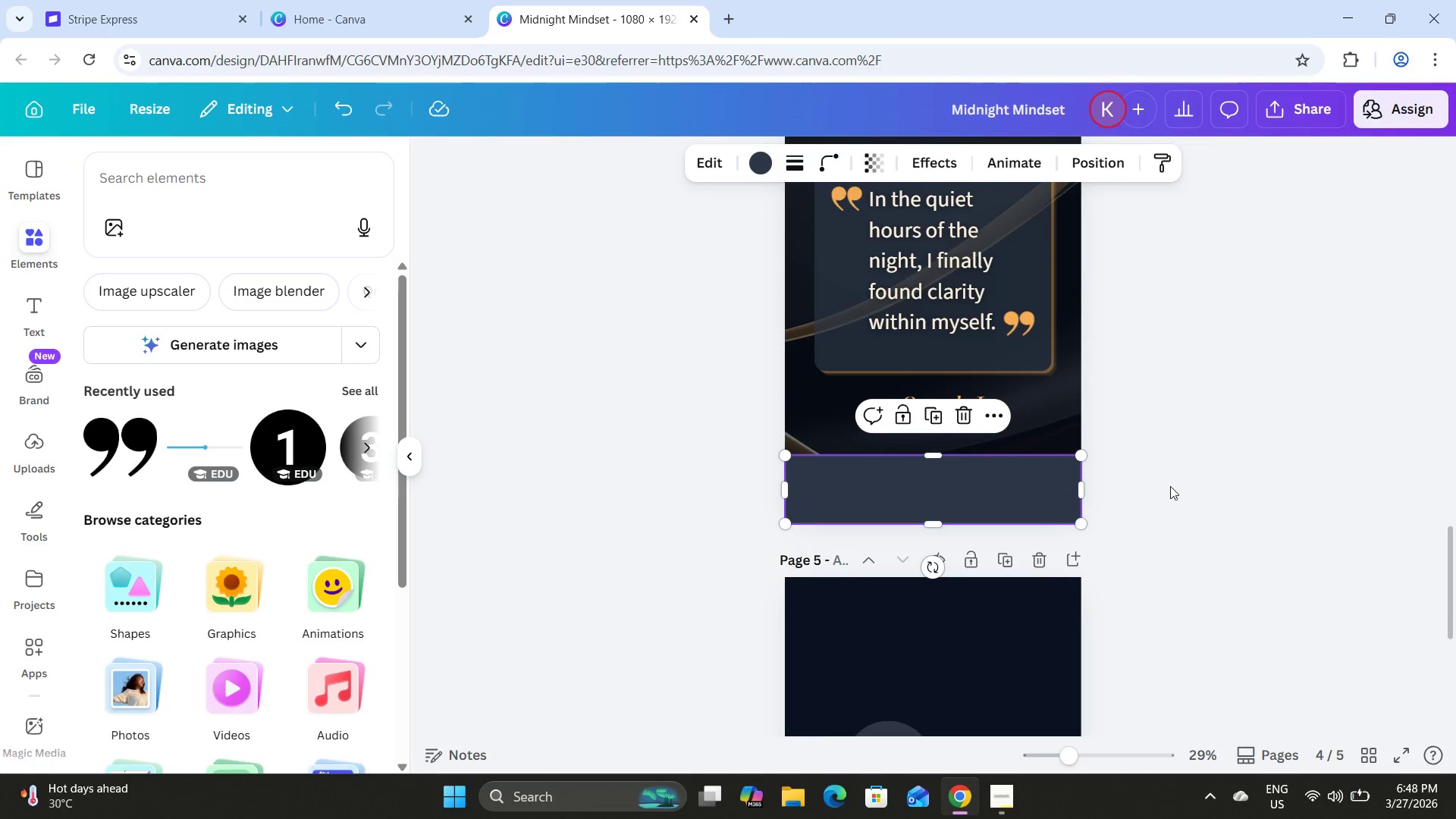 
scroll: coordinate [989, 413], scroll_direction: down, amount: 3.0
 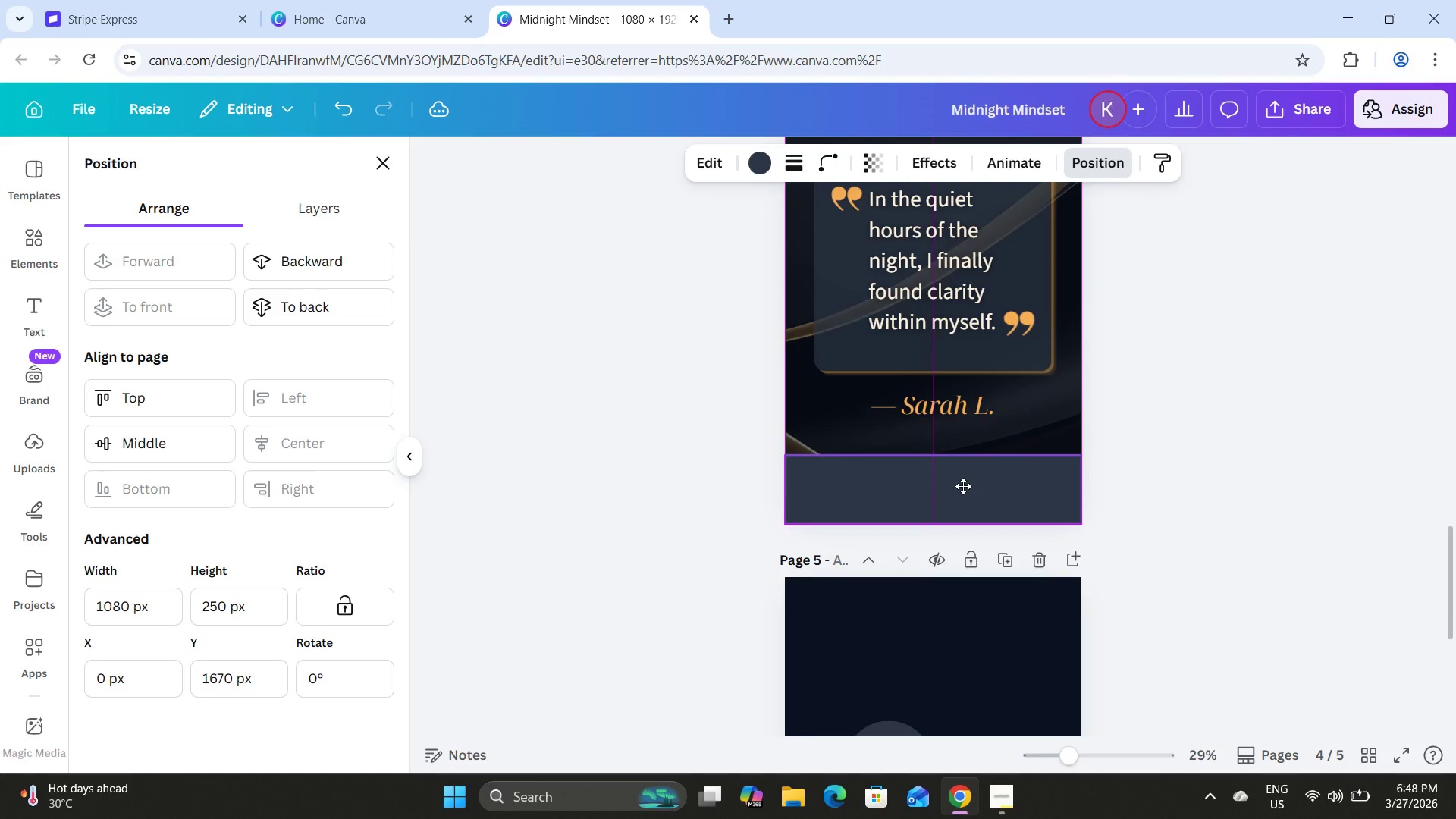 
left_click([1170, 486])
 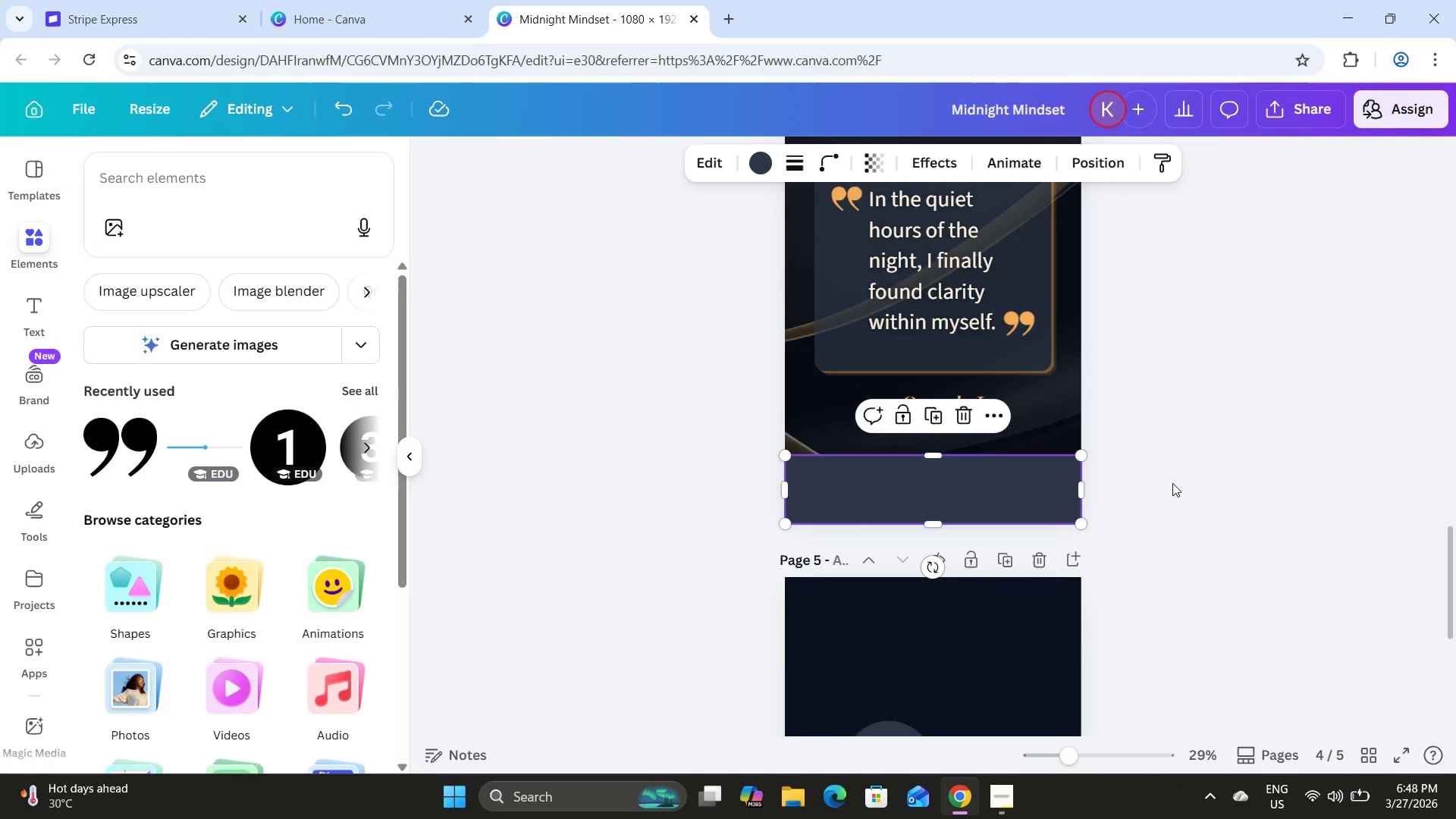 
left_click([1156, 551])
 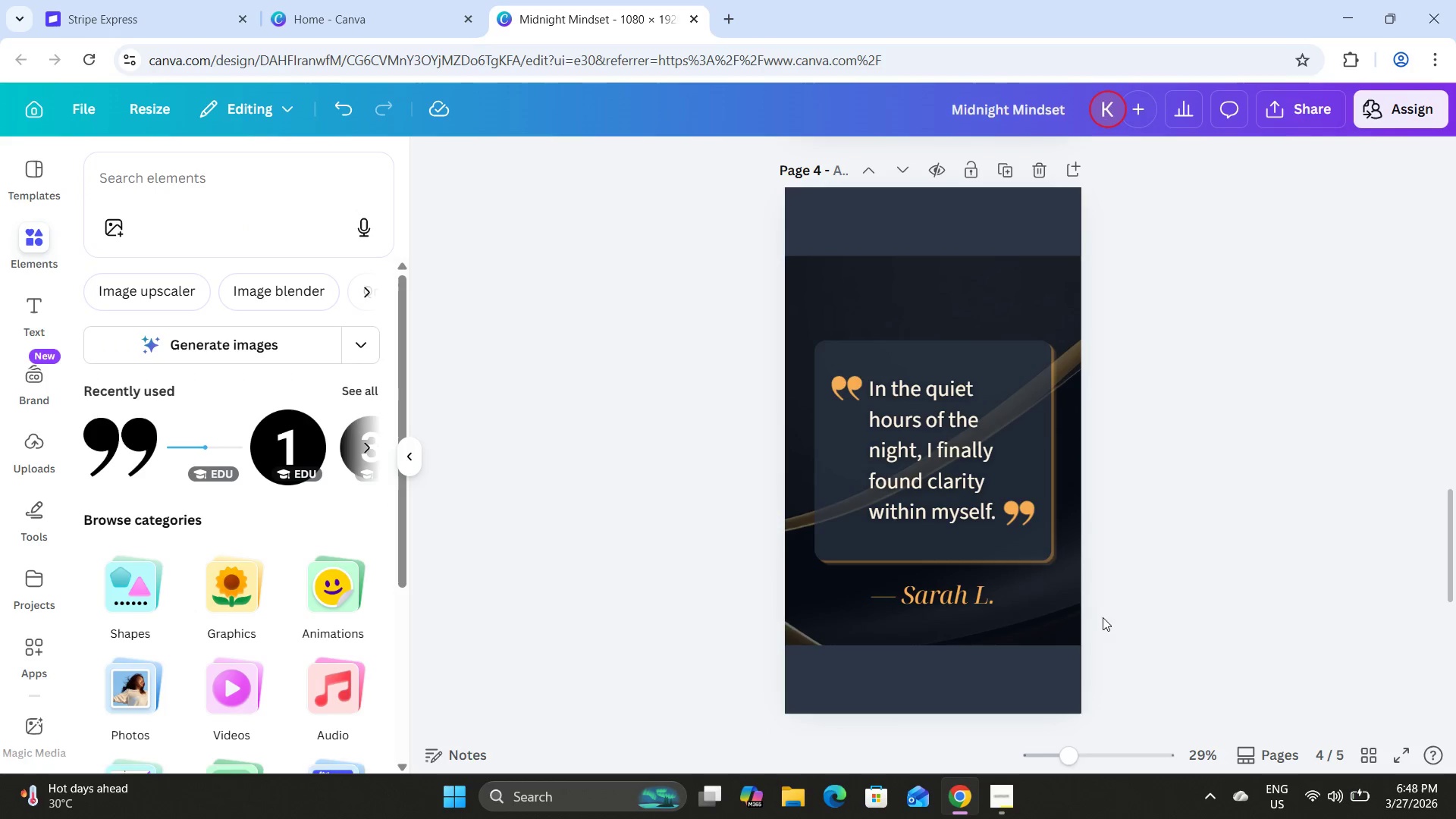 
scroll: coordinate [1172, 483], scroll_direction: up, amount: 2.0
 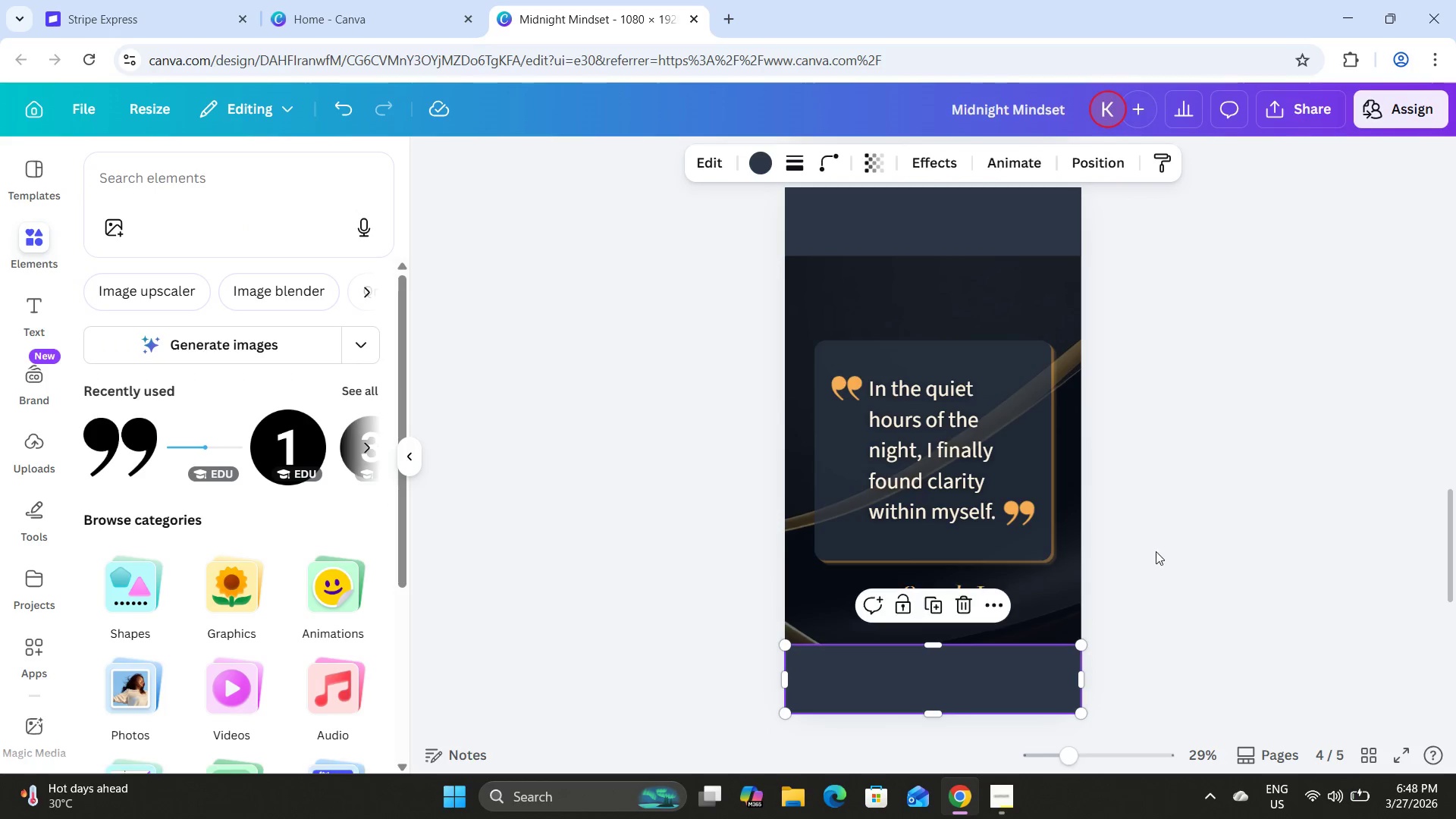 
left_click_drag(start_coordinate=[1106, 618], to_coordinate=[790, 328])
 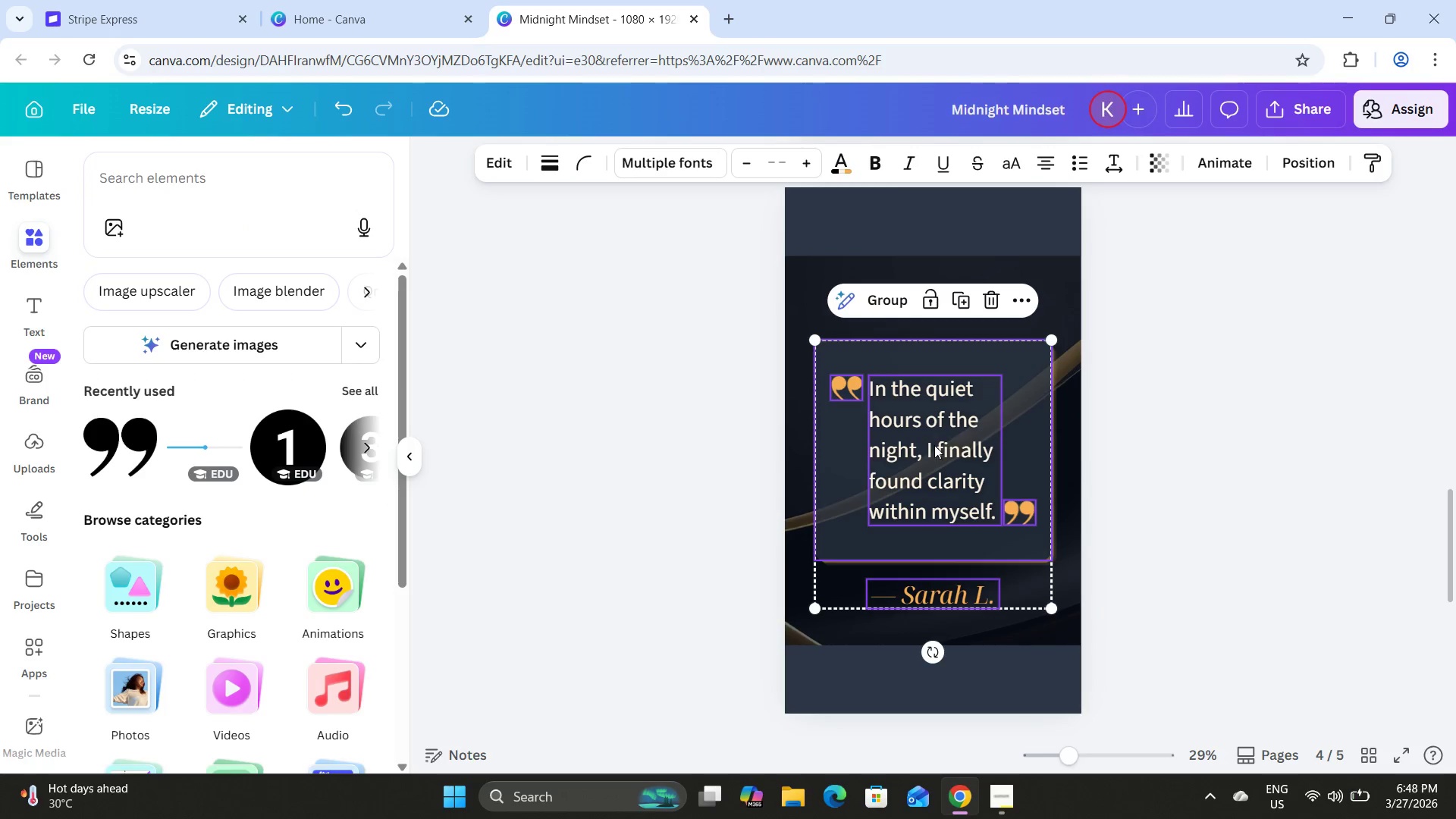 
left_click_drag(start_coordinate=[935, 445], to_coordinate=[935, 423])
 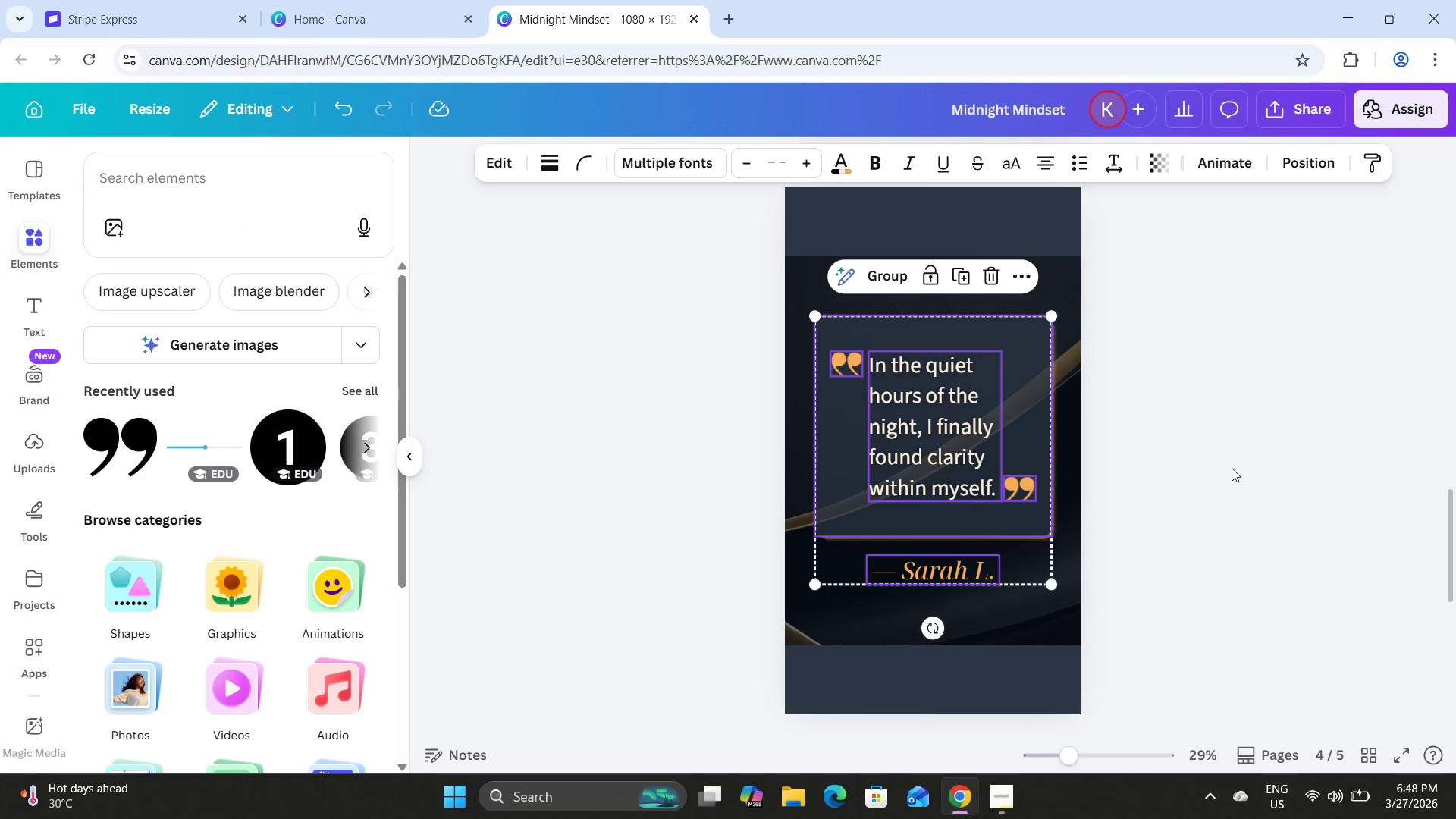 
left_click([1232, 468])
 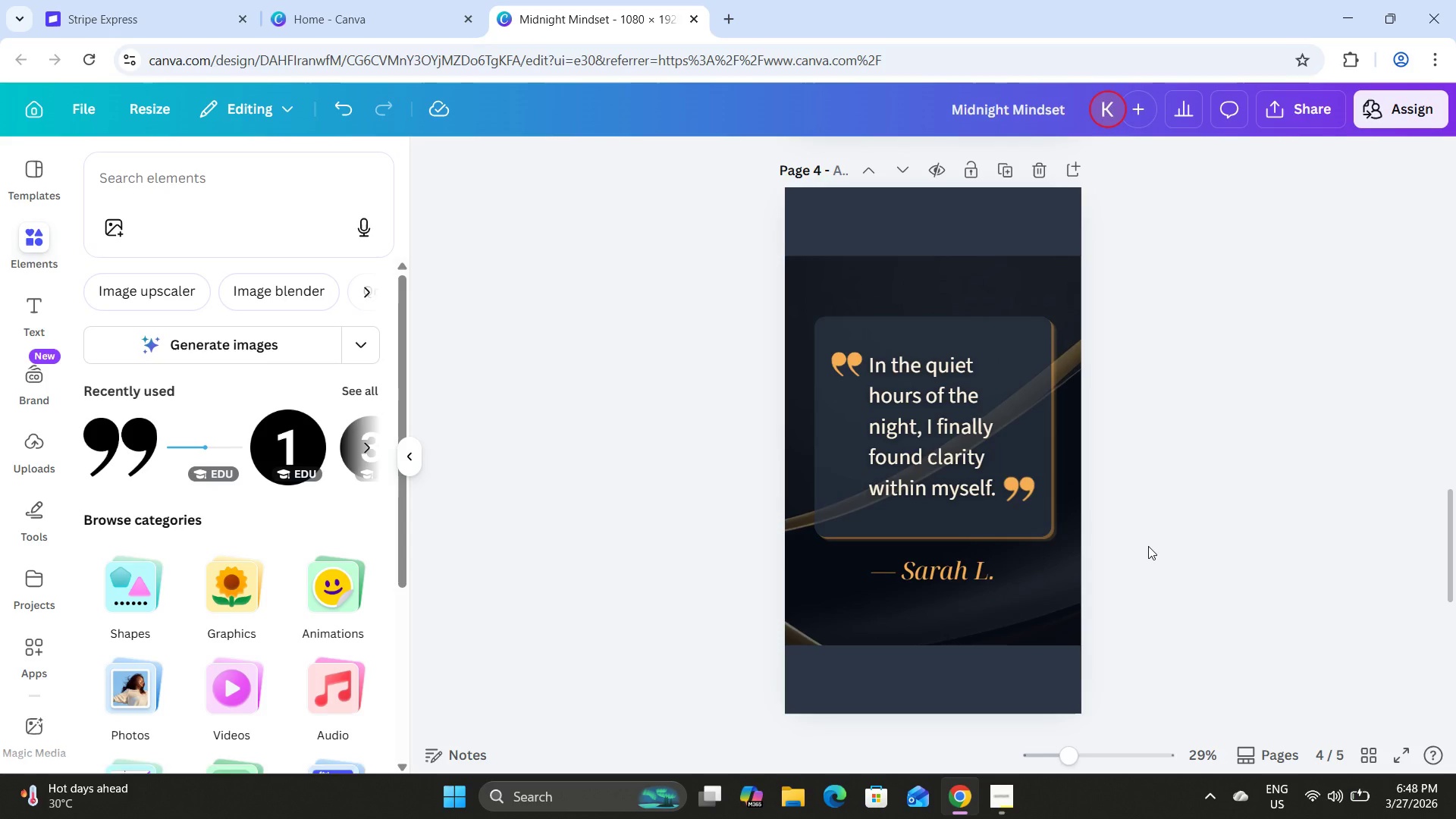 
wait(6.62)
 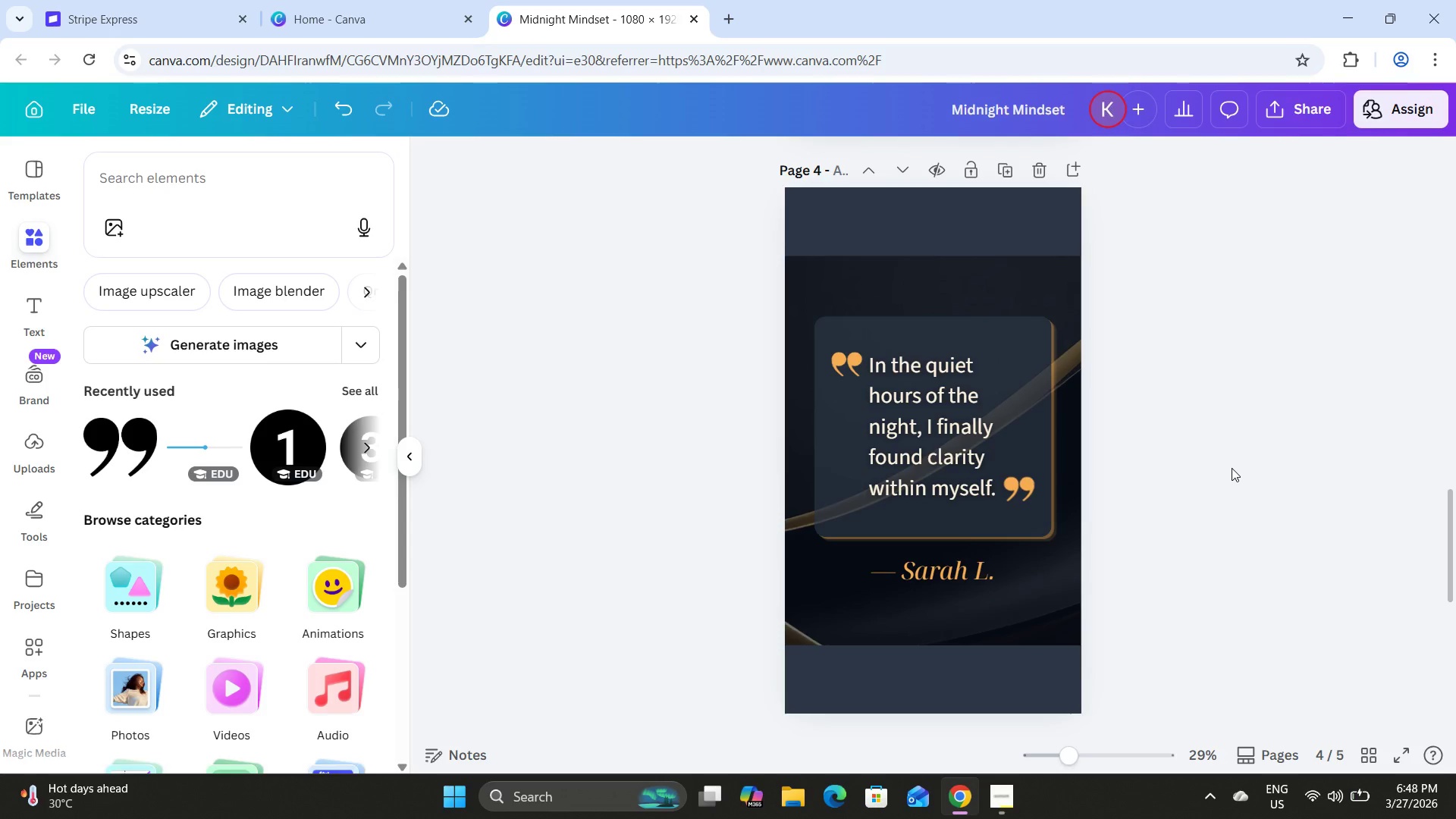 
double_click([891, 406])
 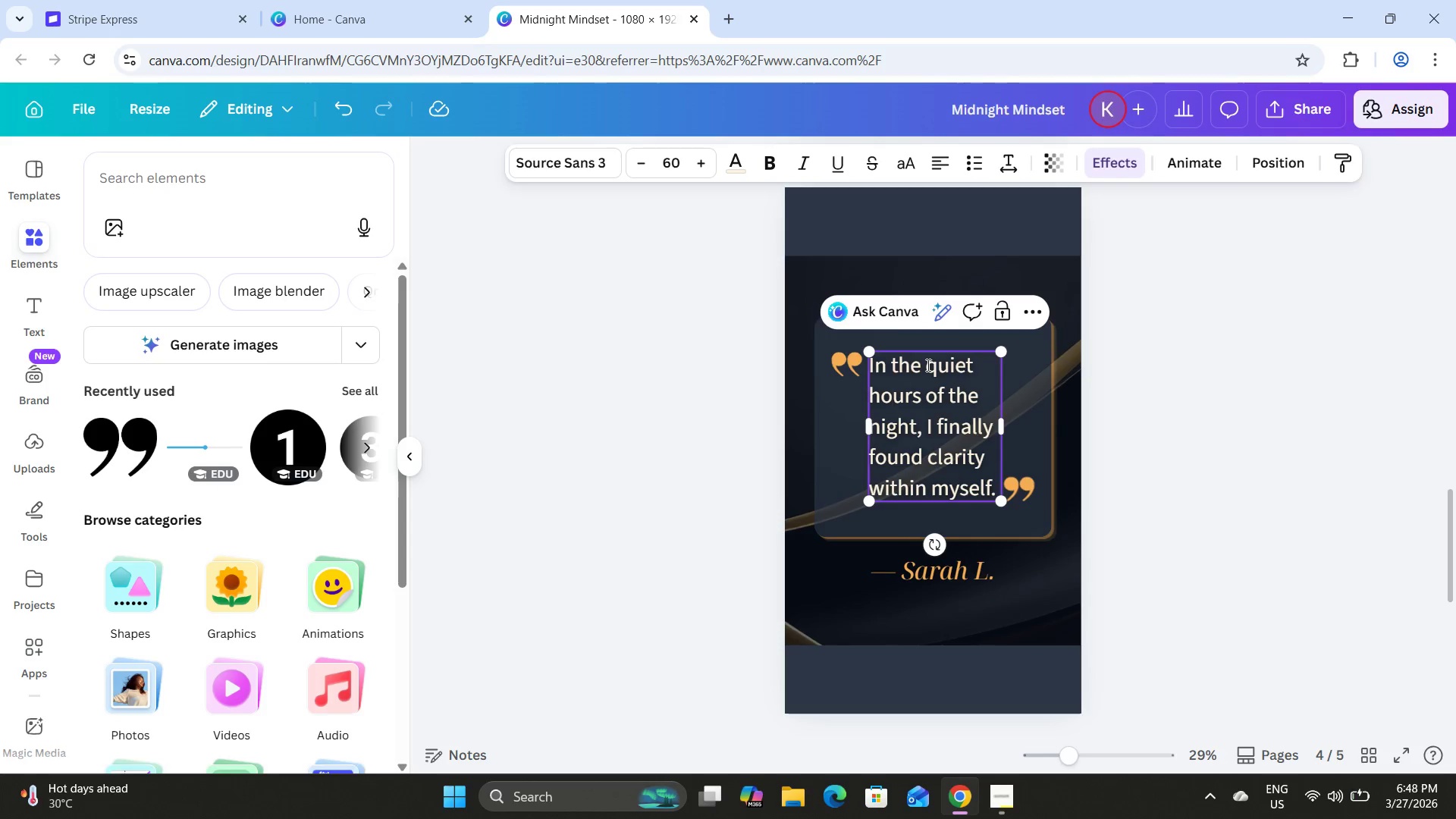 
left_click_drag(start_coordinate=[927, 365], to_coordinate=[972, 373])
 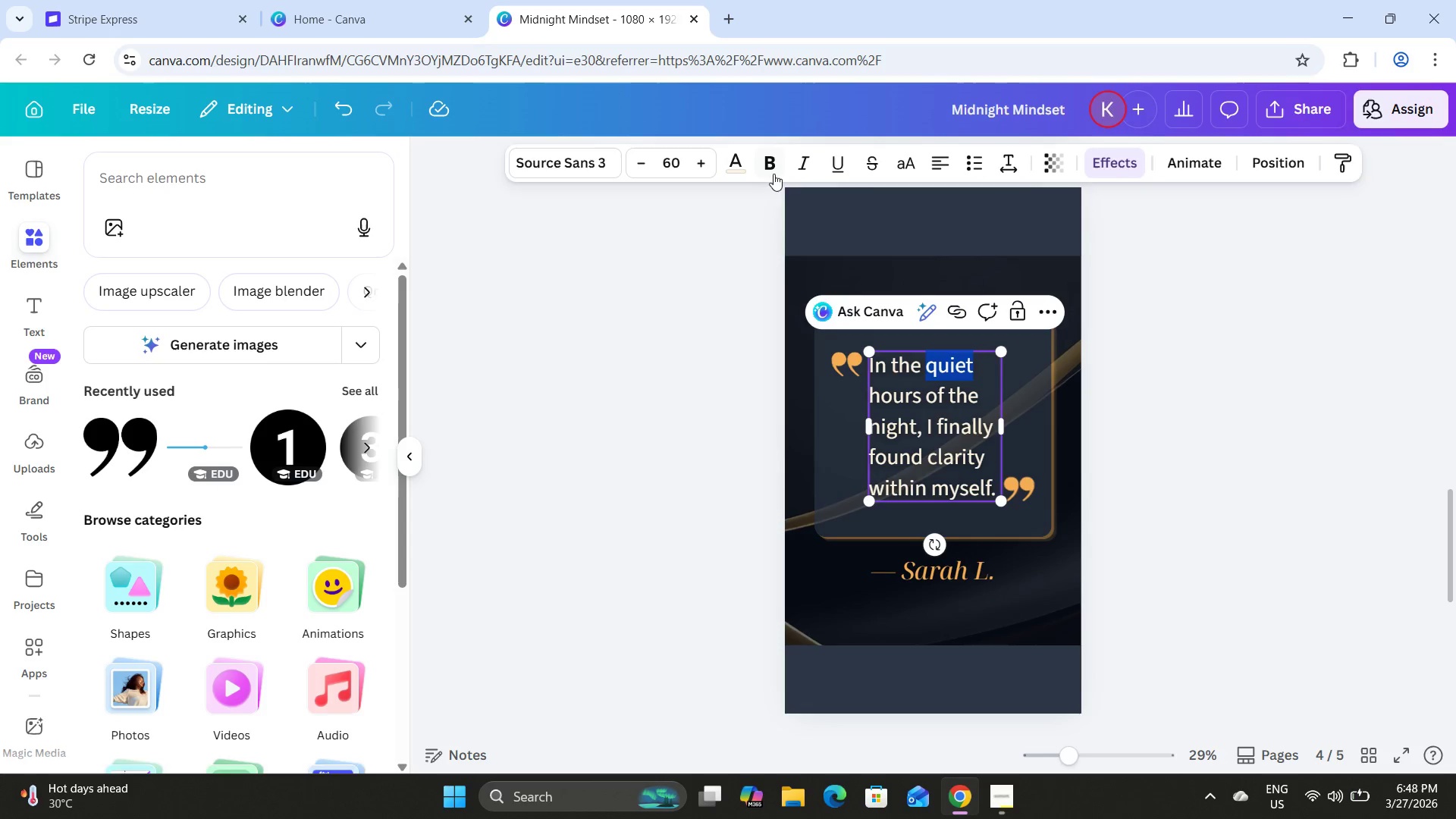 
left_click([730, 161])
 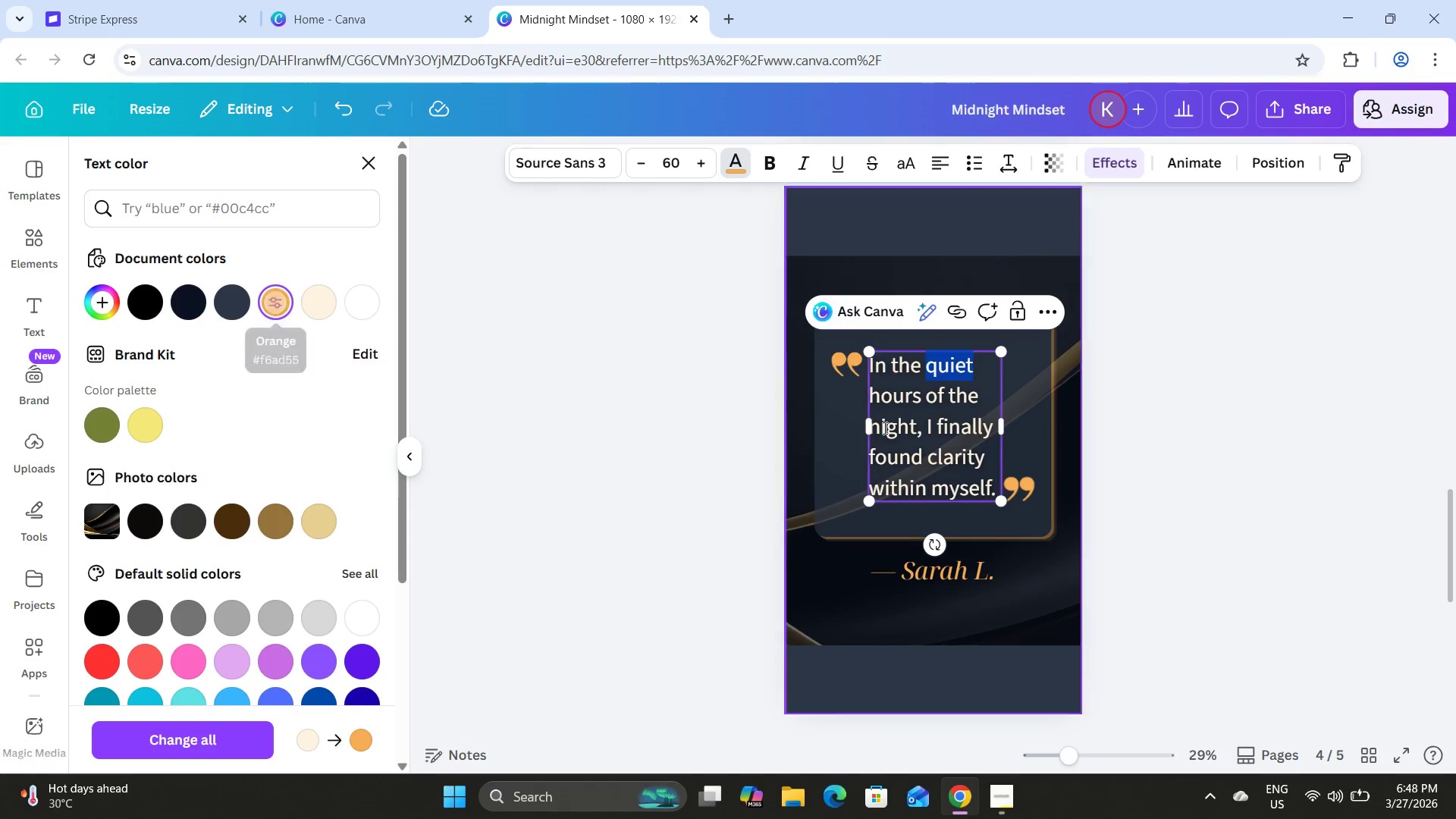 
left_click([978, 453])
 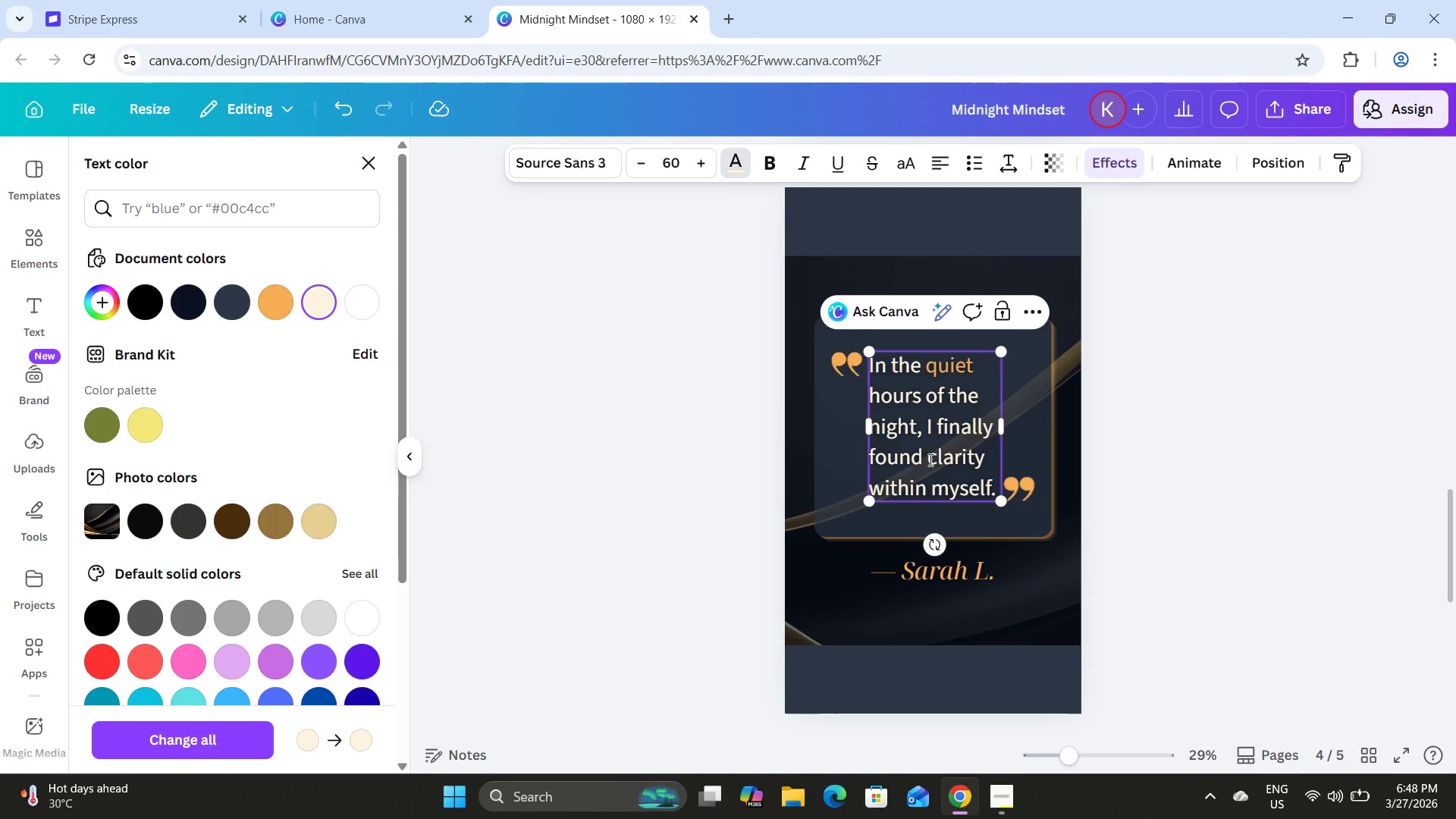 
left_click_drag(start_coordinate=[929, 457], to_coordinate=[981, 463])
 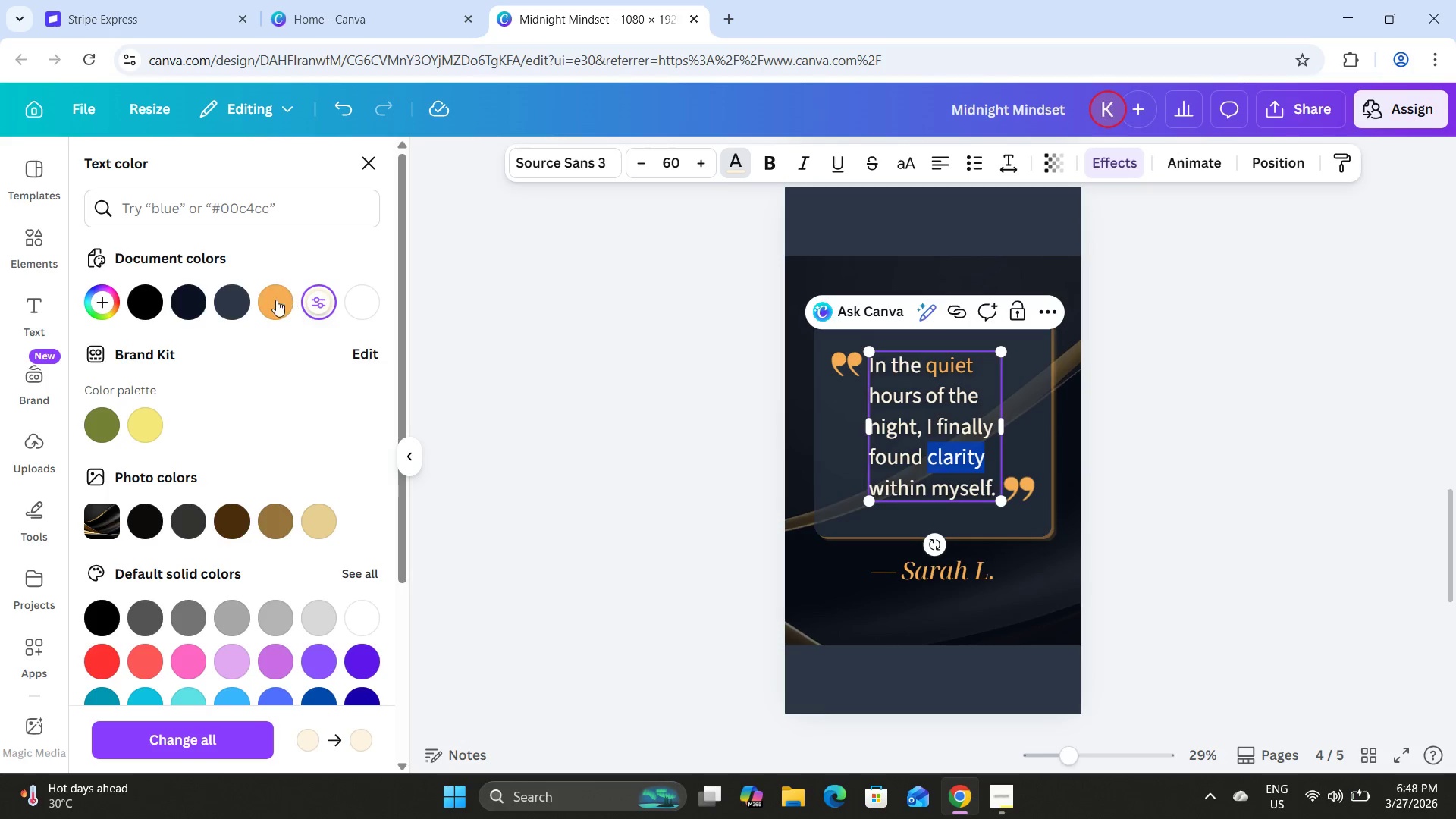 
left_click([273, 300])
 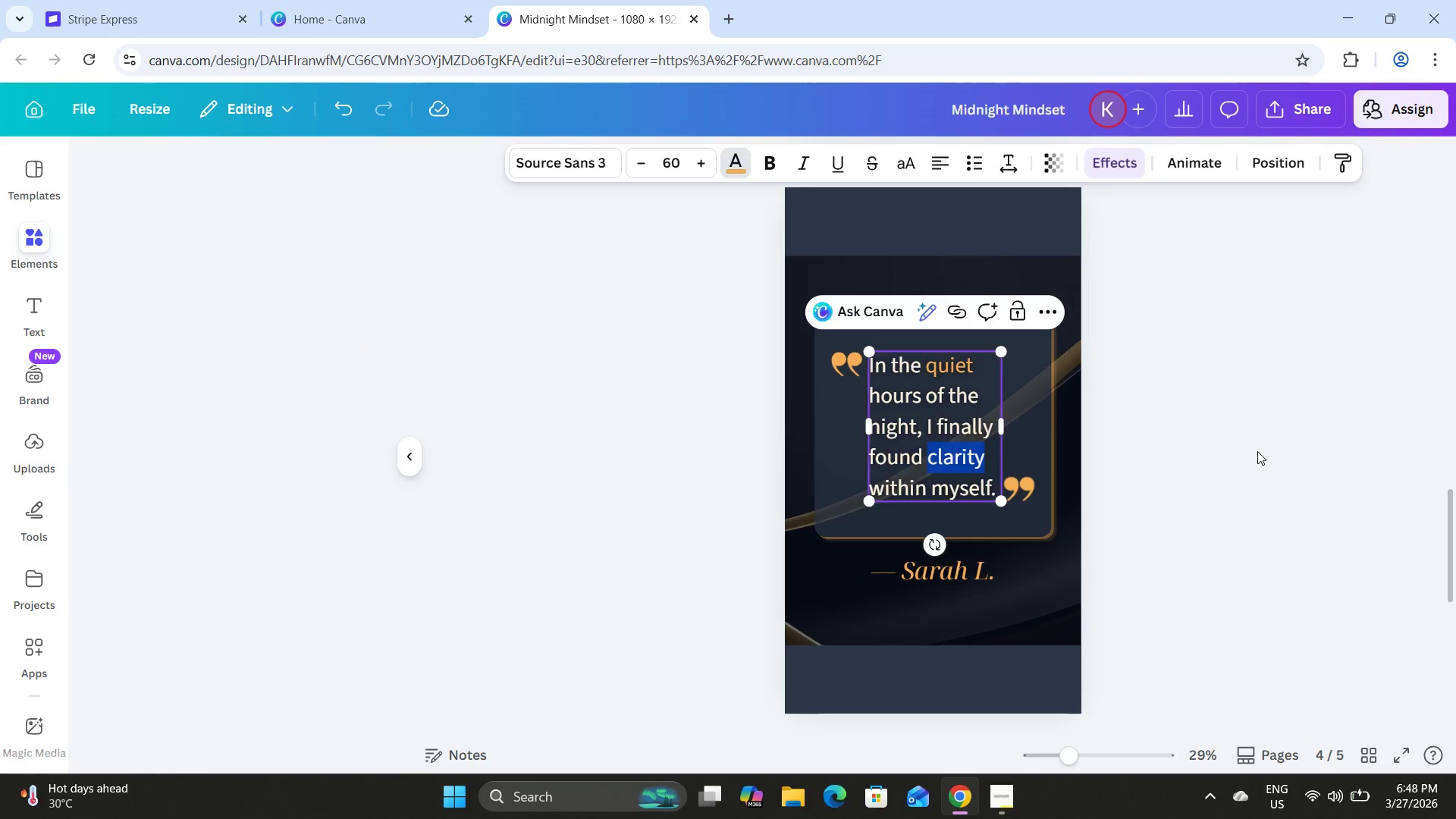 
double_click([1257, 451])
 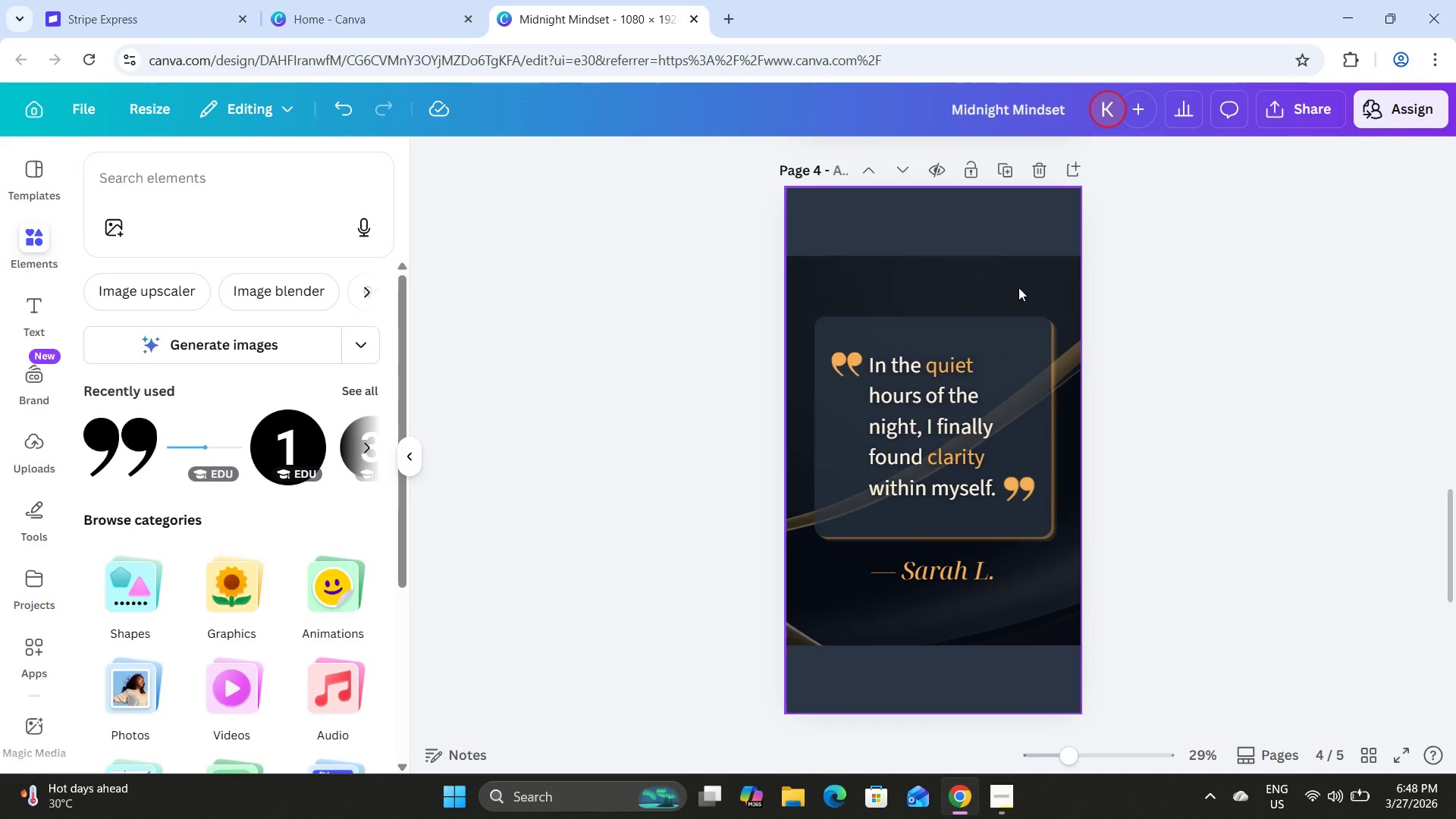 
left_click([982, 227])
 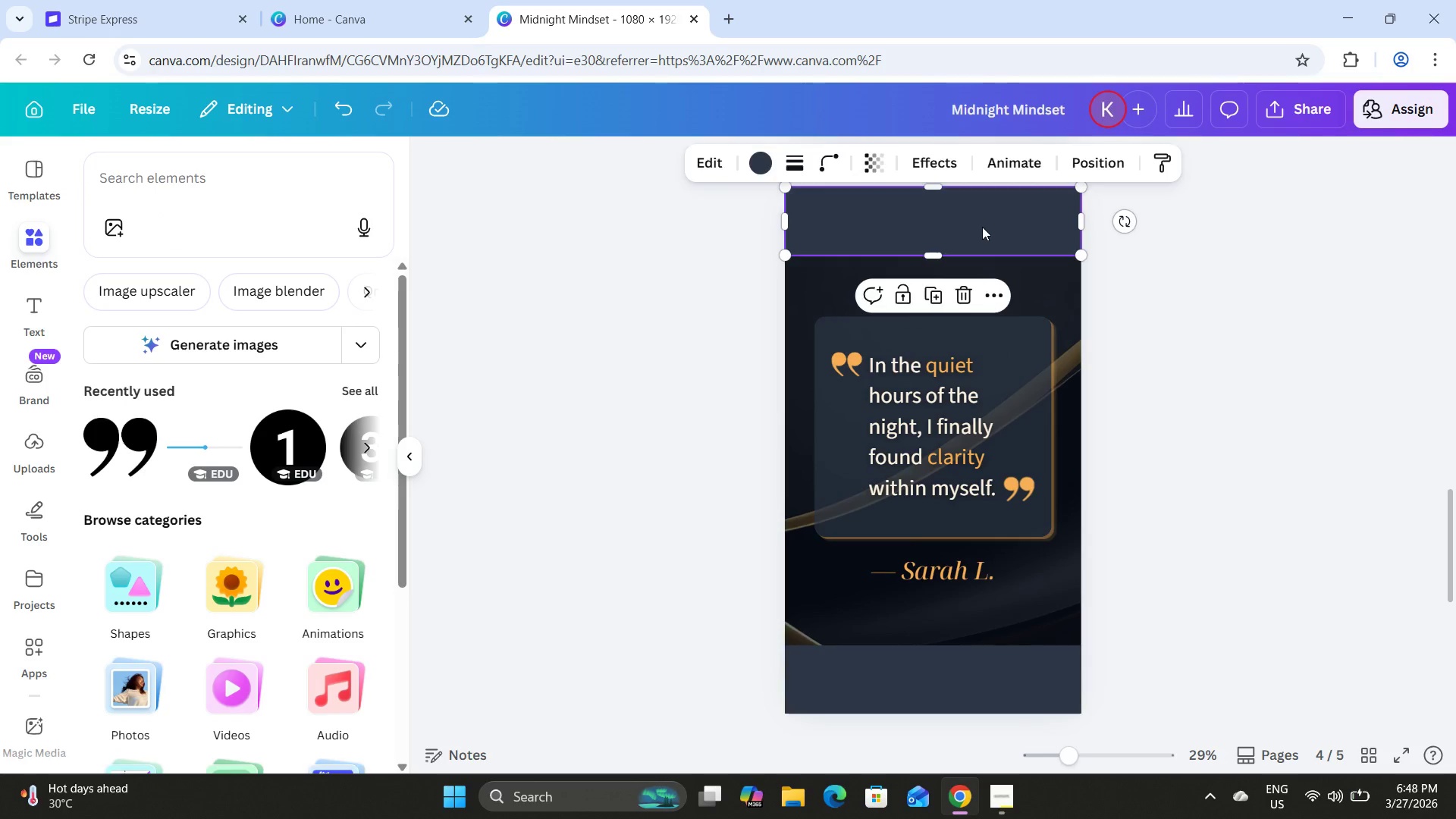 
key(Backspace)
 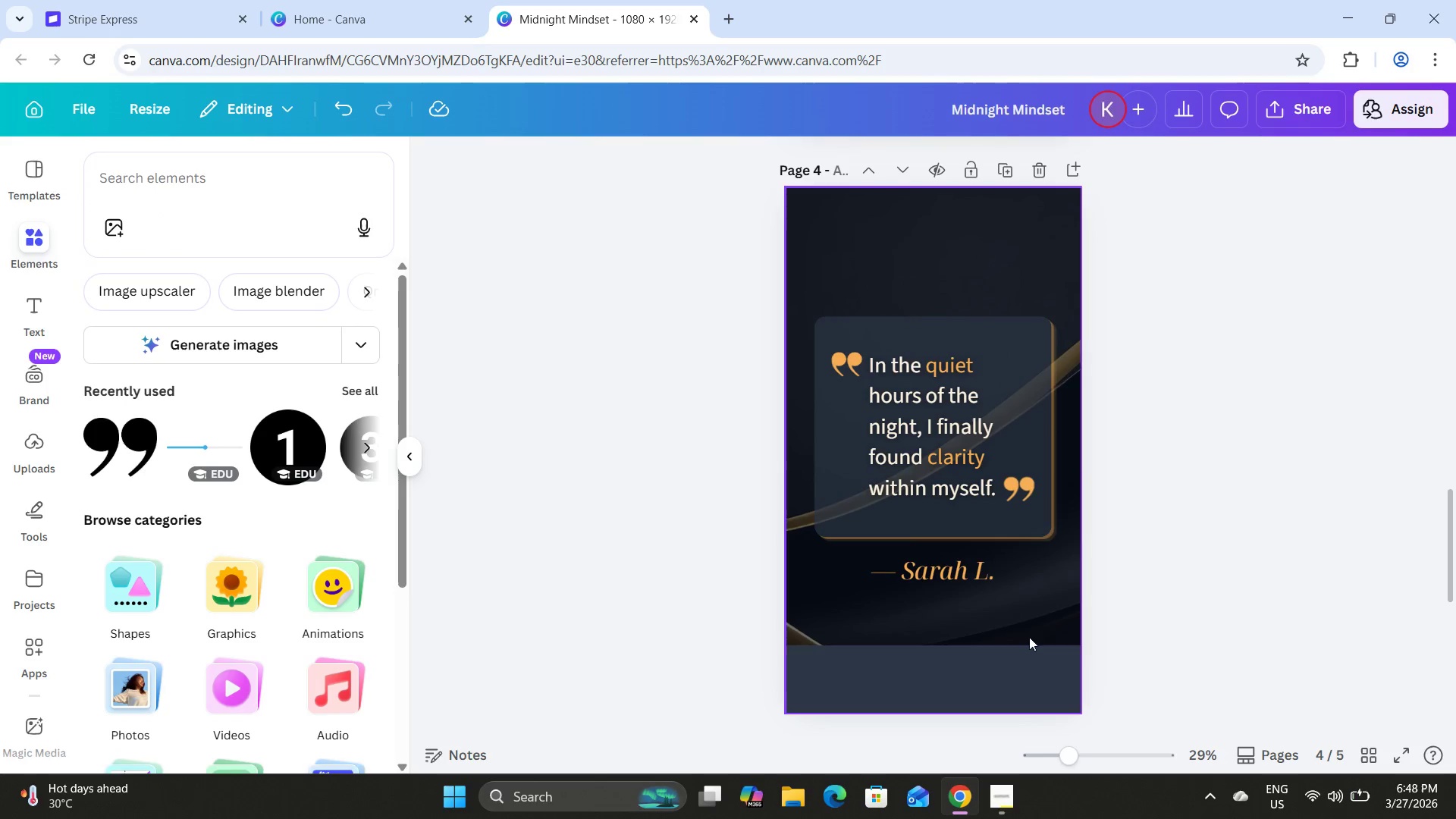 
left_click([1013, 674])
 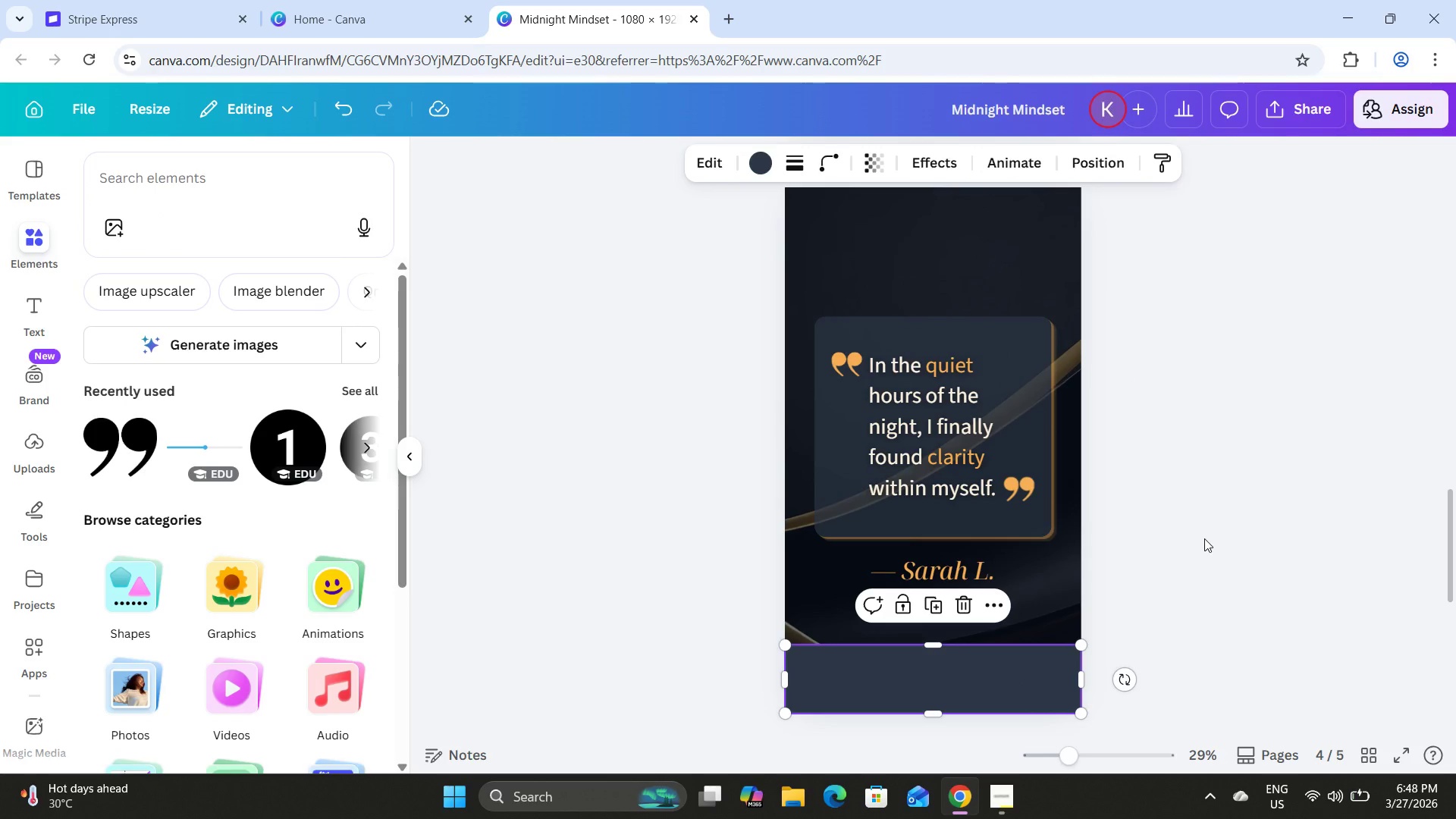 
key(Backspace)
 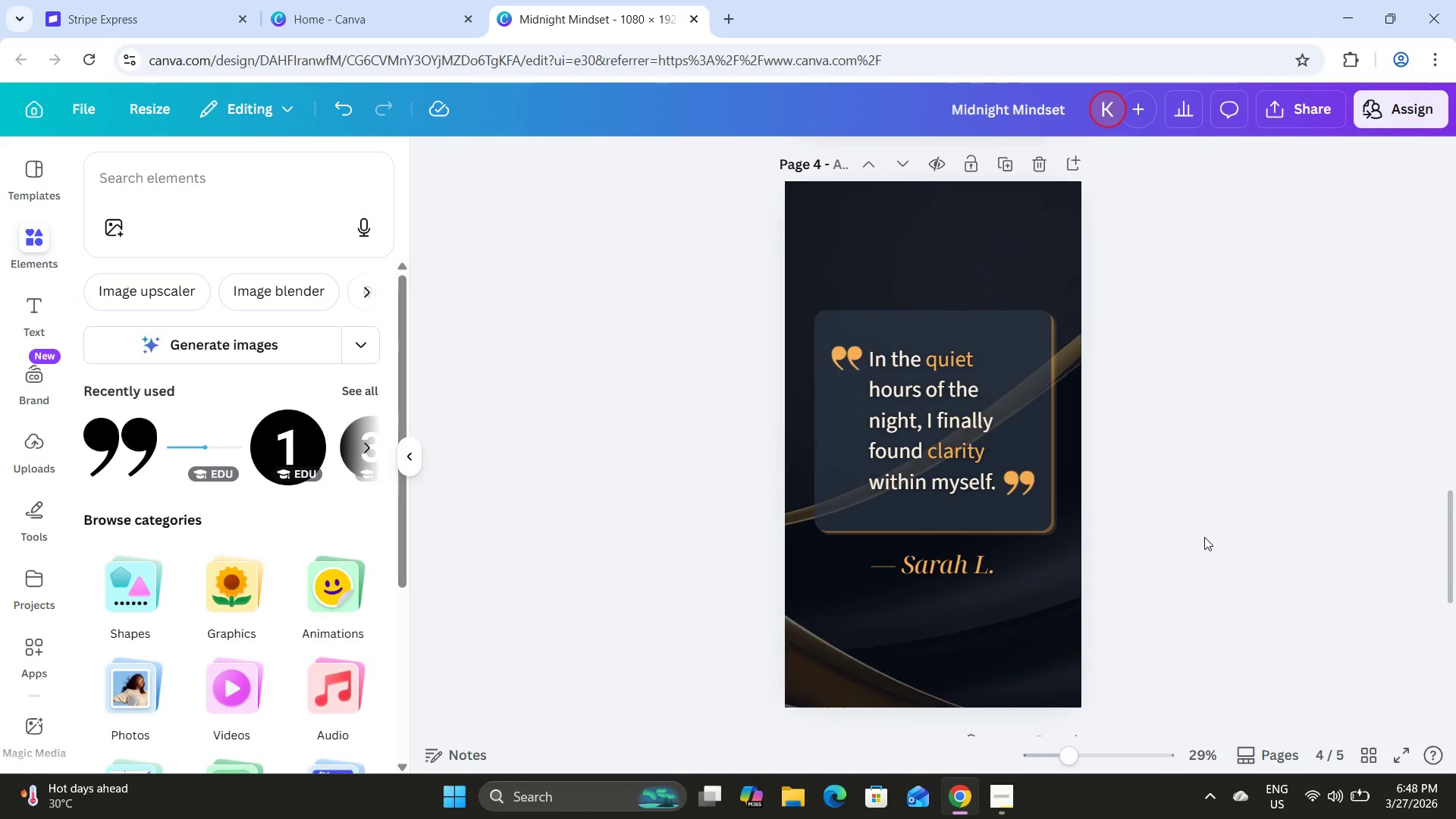 
scroll: coordinate [1204, 535], scroll_direction: down, amount: 1.0
 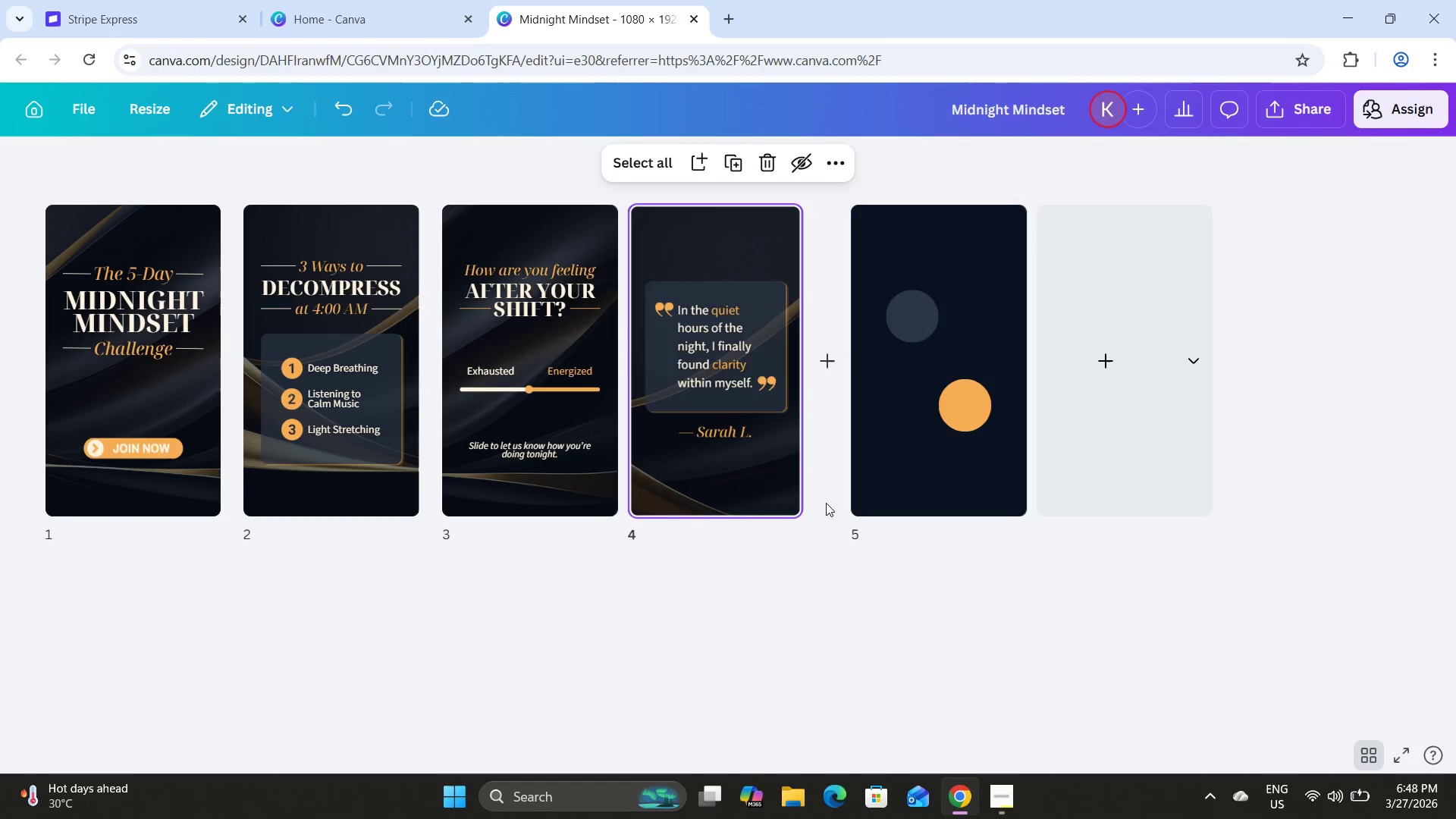 
double_click([733, 454])
 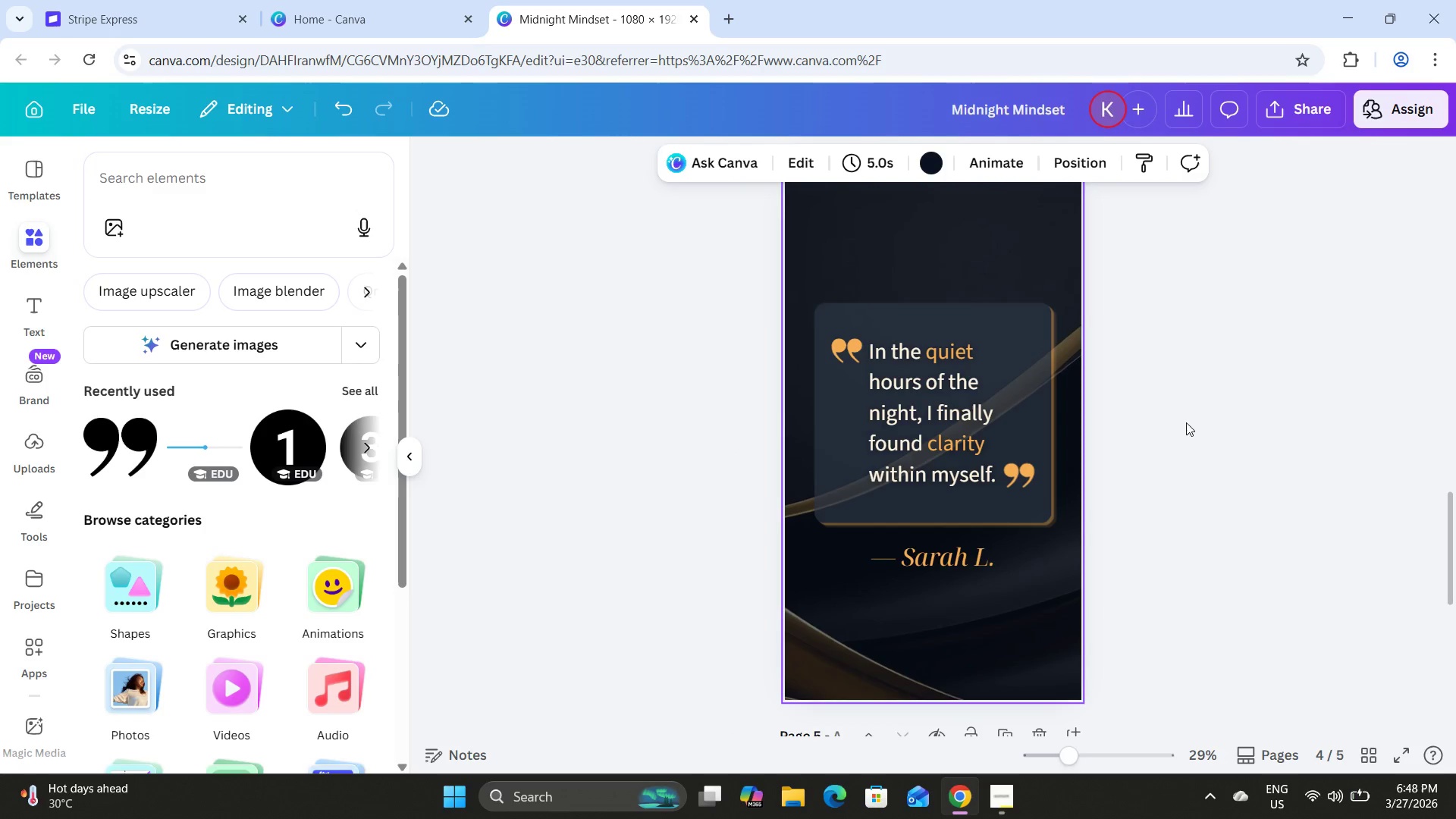 
left_click([1290, 436])
 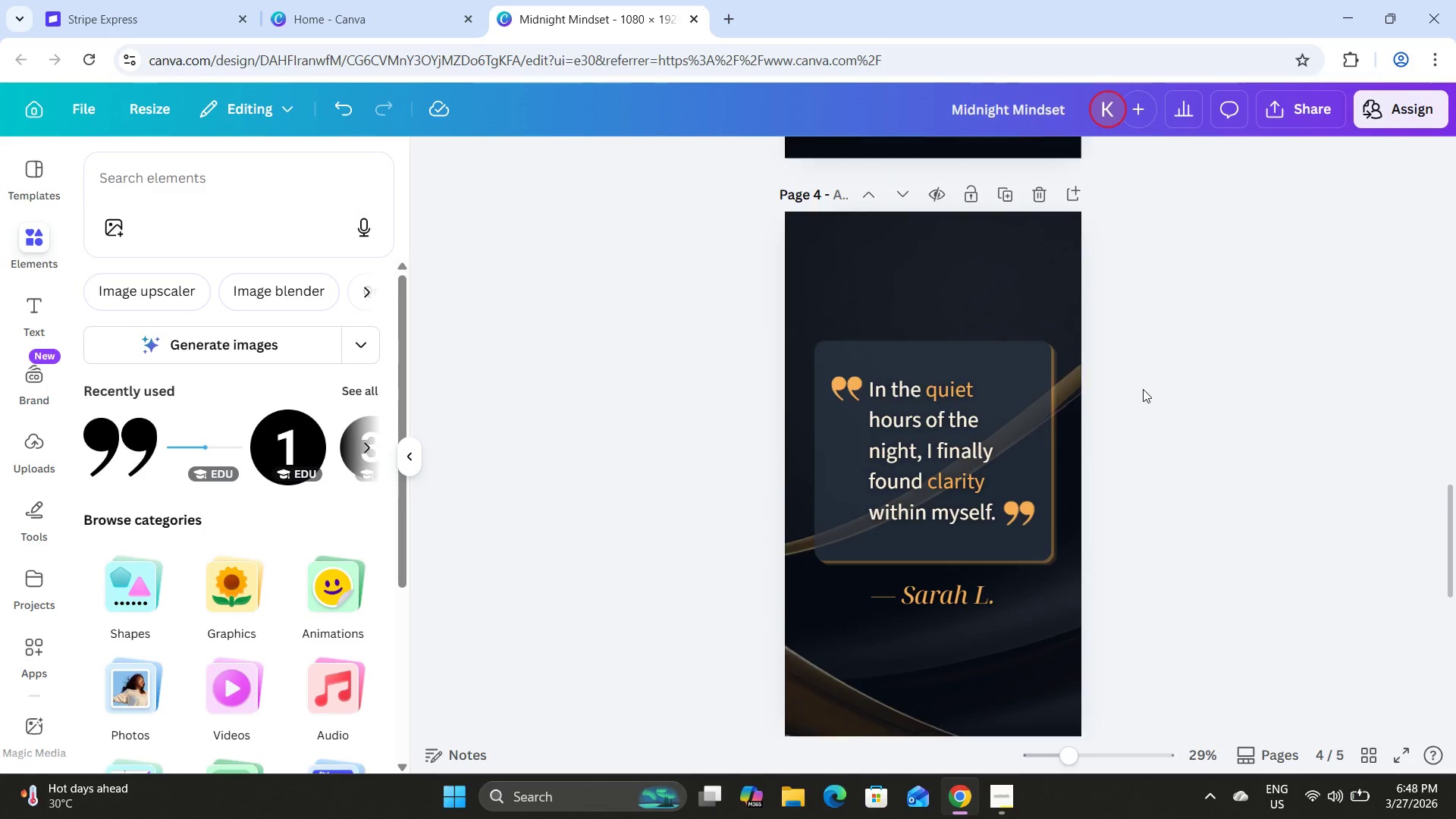 
scroll: coordinate [1143, 389], scroll_direction: up, amount: 2.0
 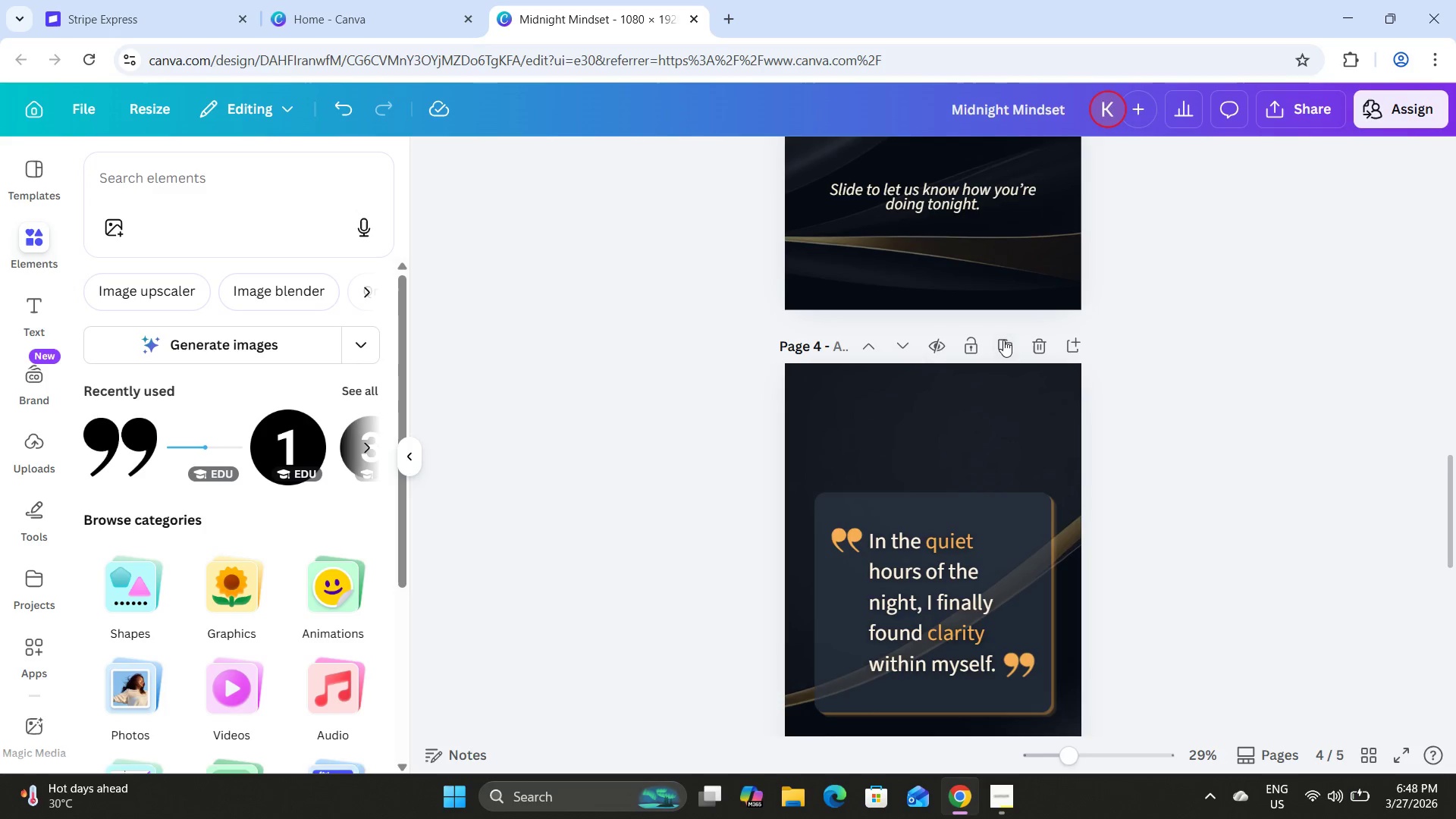 
left_click([1003, 339])
 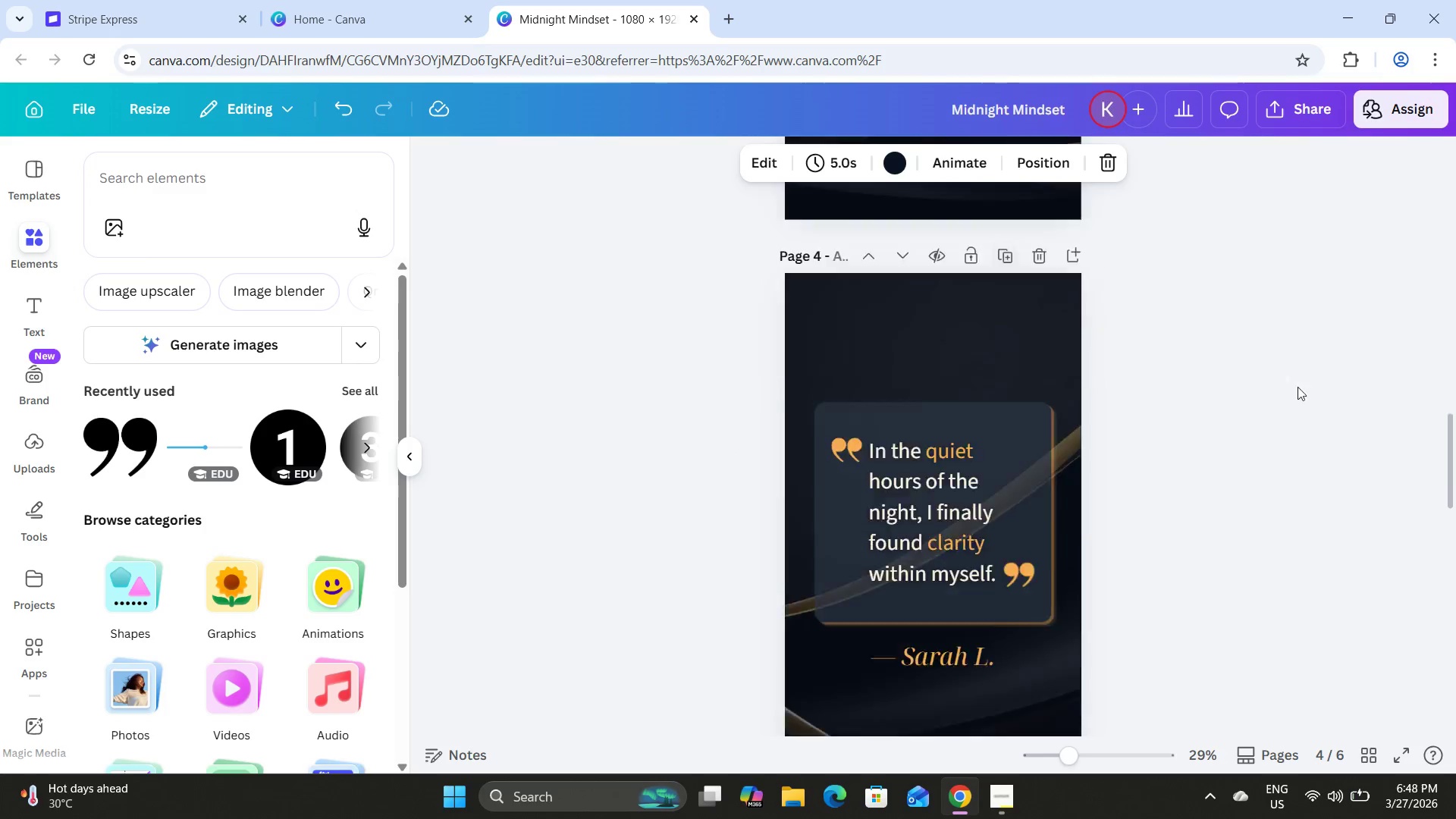 
scroll: coordinate [1298, 389], scroll_direction: down, amount: 4.0
 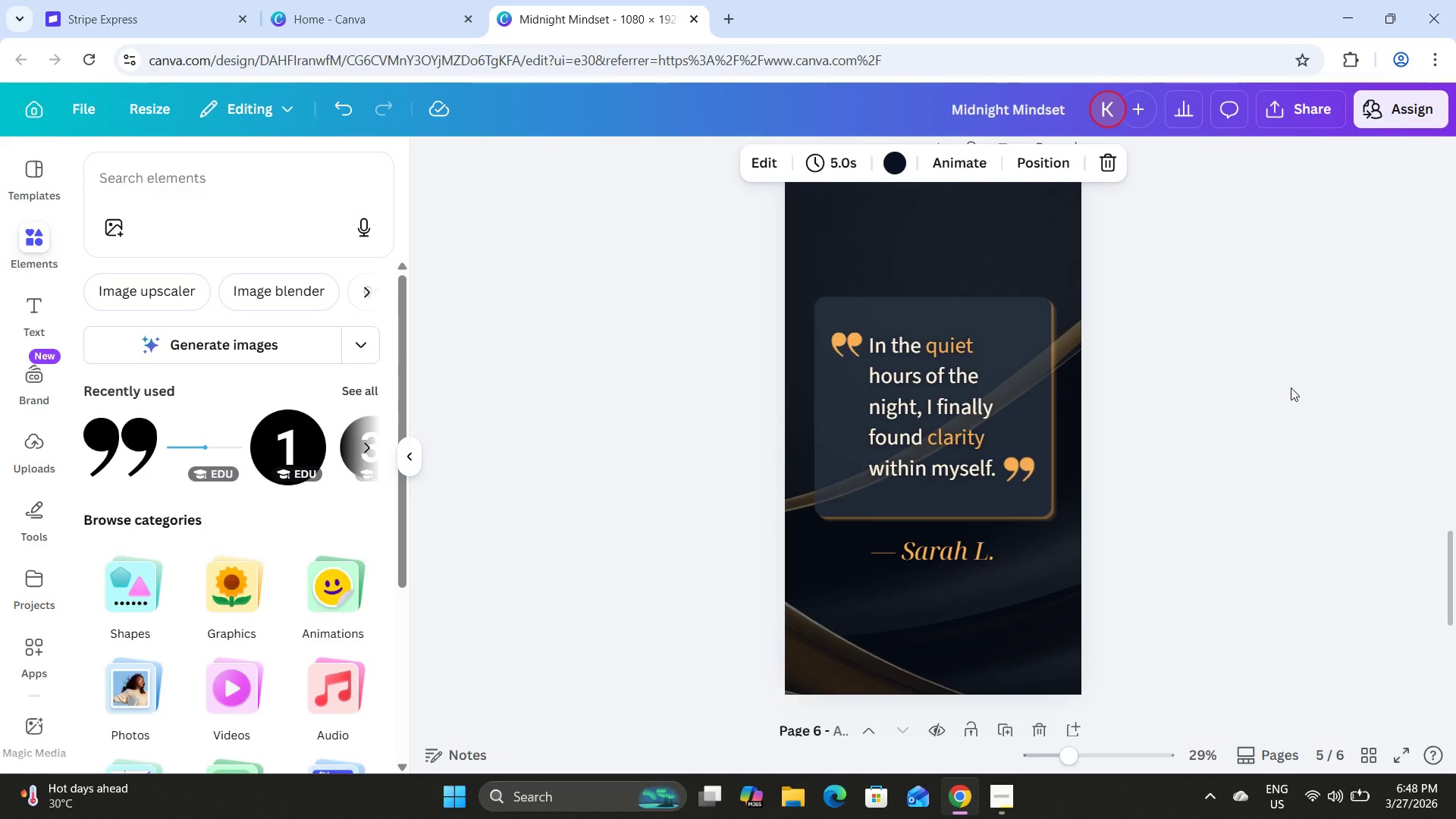 
wait(7.56)
 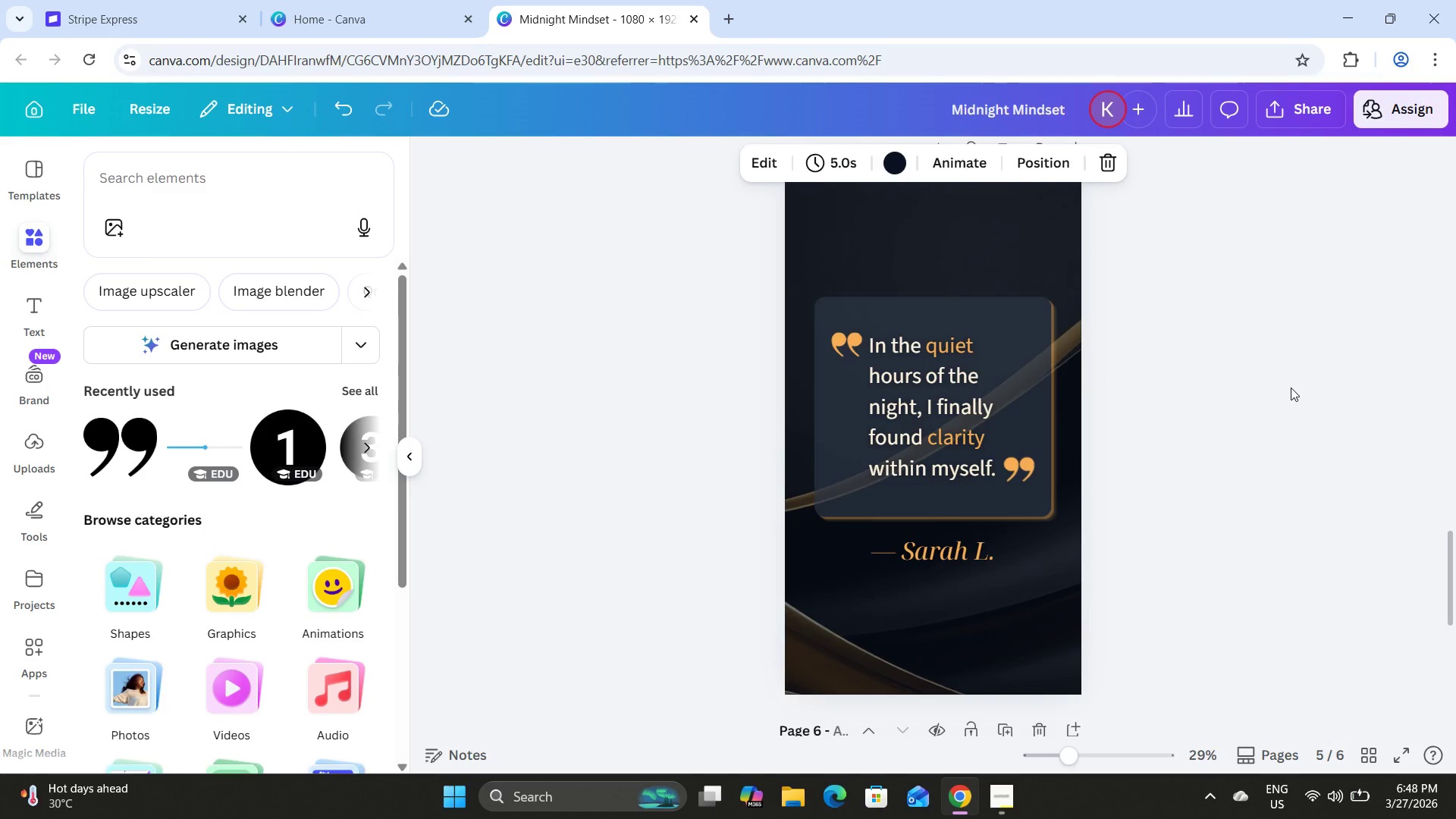 
left_click([1000, 796])